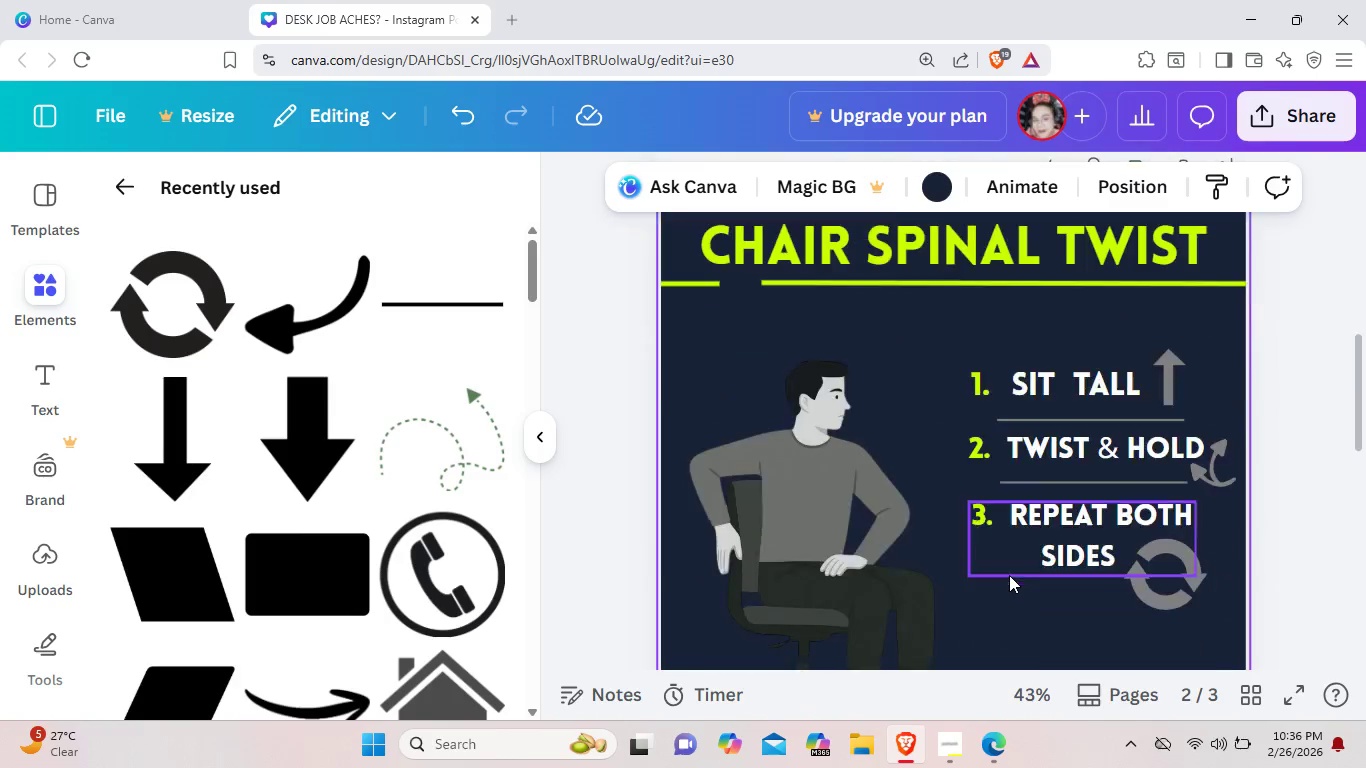 
scroll: coordinate [1009, 575], scroll_direction: down, amount: 1.0
 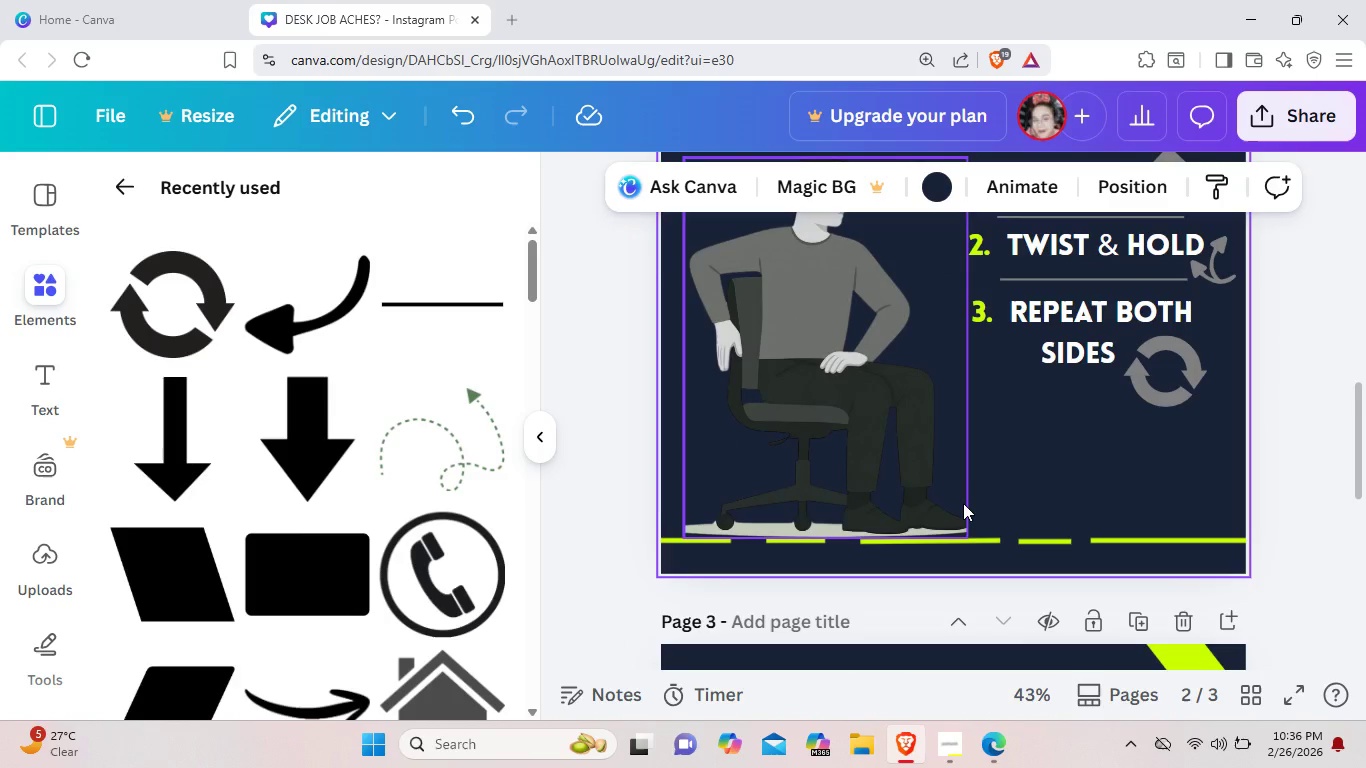 
left_click_drag(start_coordinate=[962, 503], to_coordinate=[964, 498])
 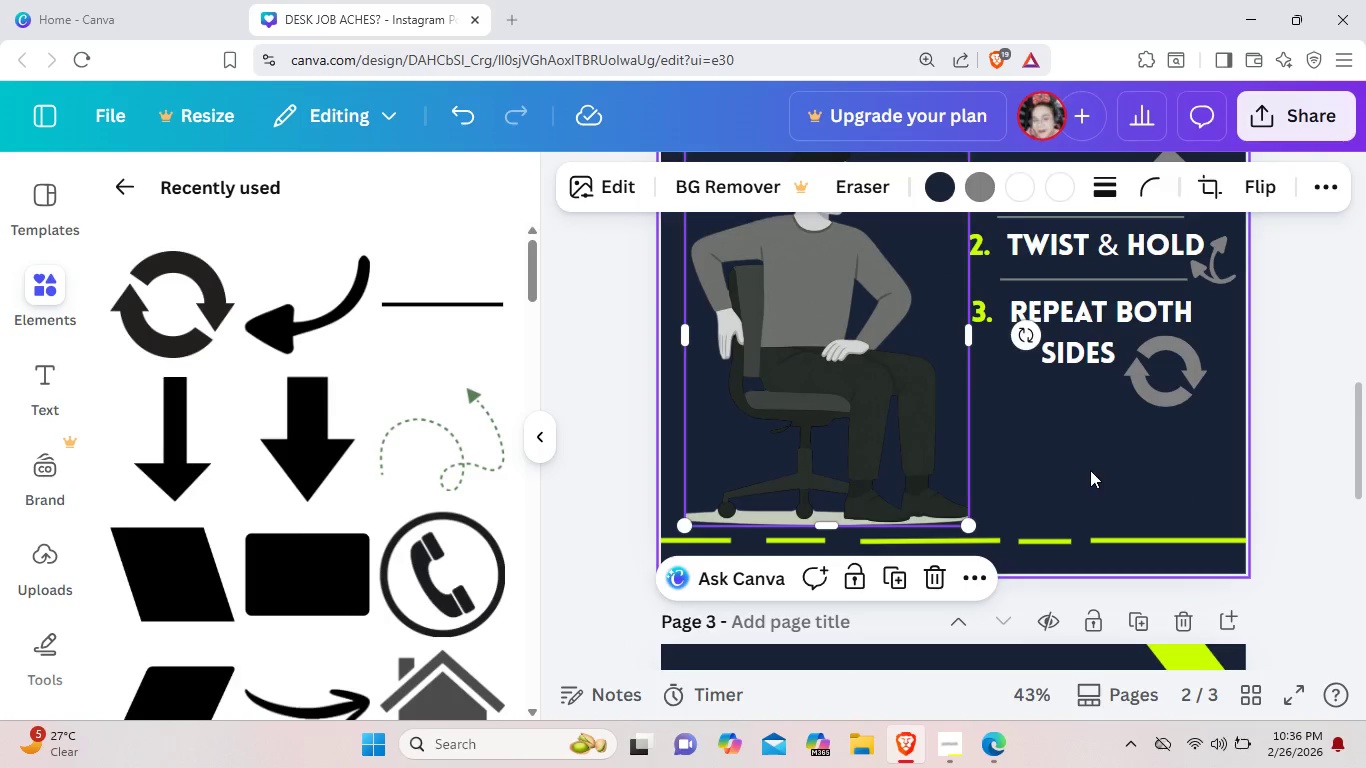 
left_click([1090, 470])
 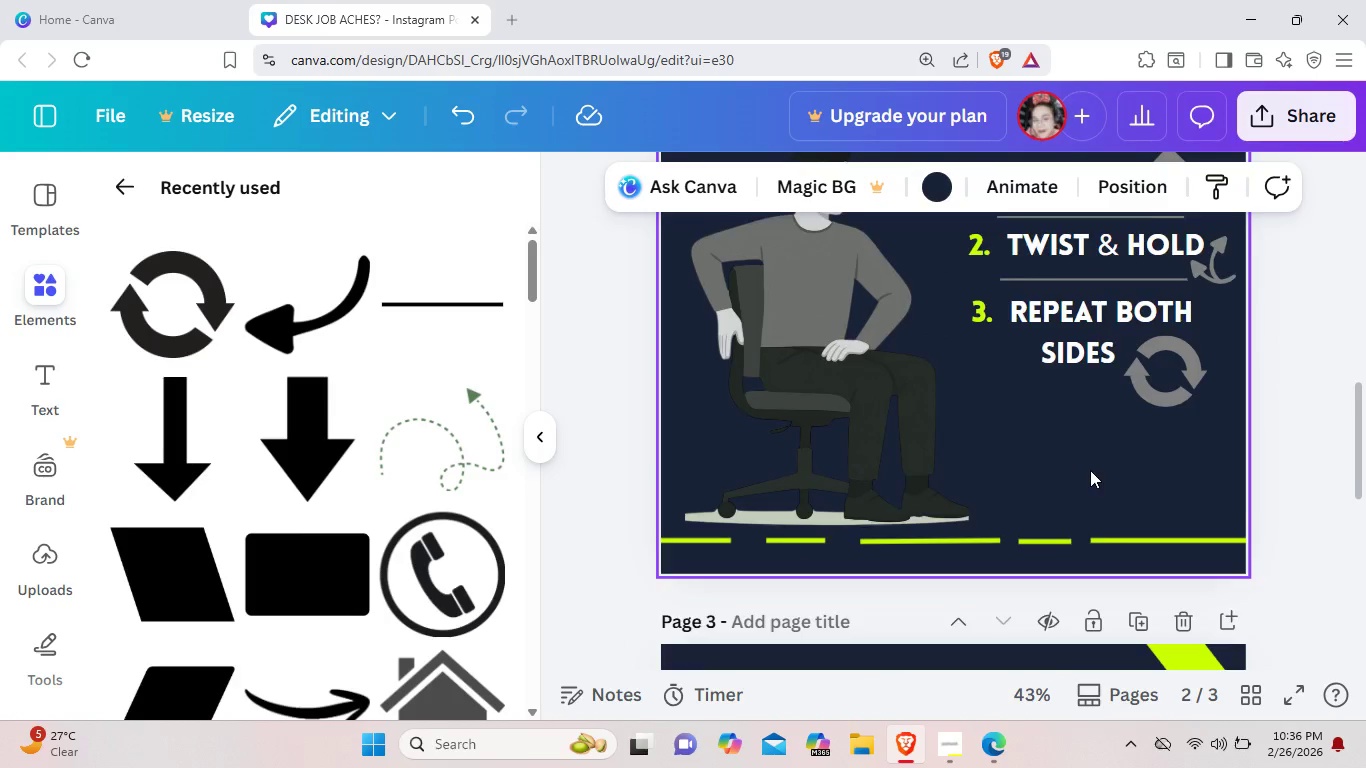 
scroll: coordinate [1090, 470], scroll_direction: up, amount: 2.0
 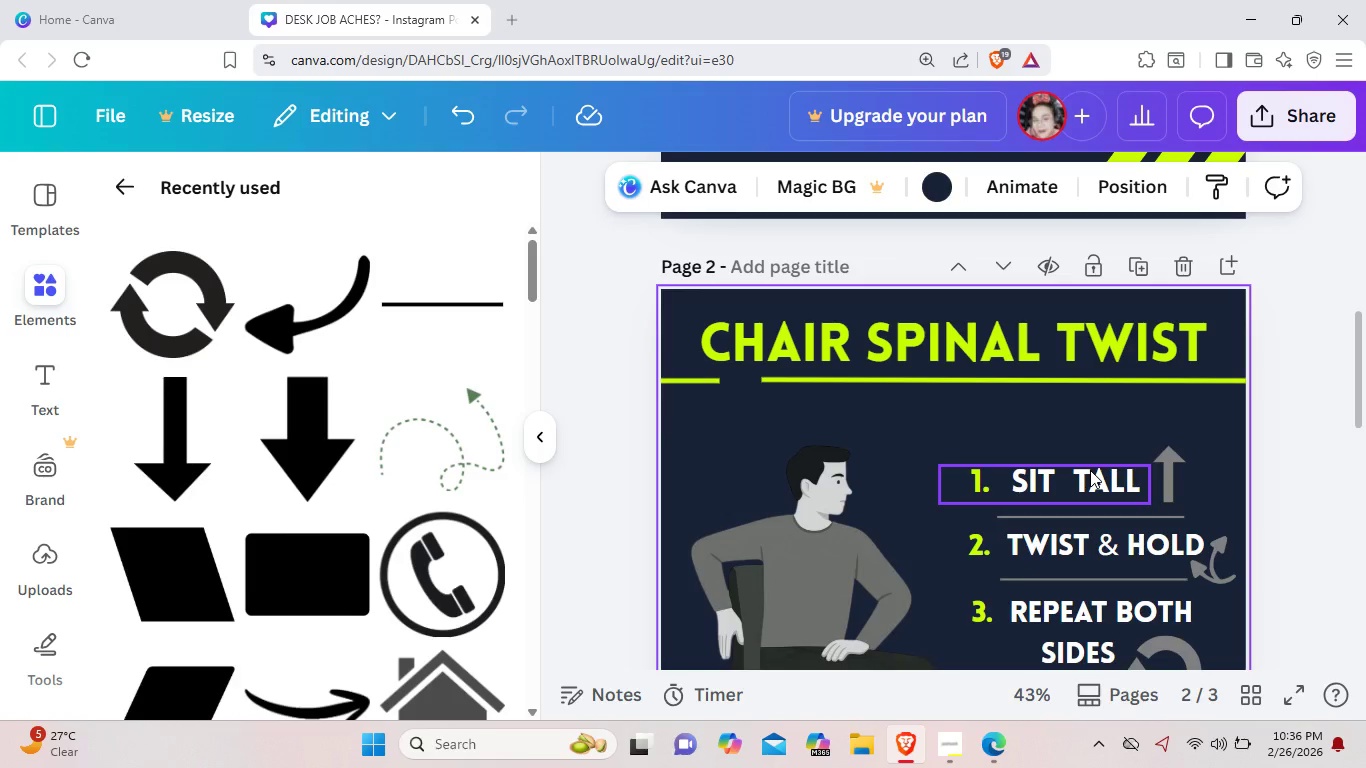 
scroll: coordinate [1094, 536], scroll_direction: down, amount: 8.0
 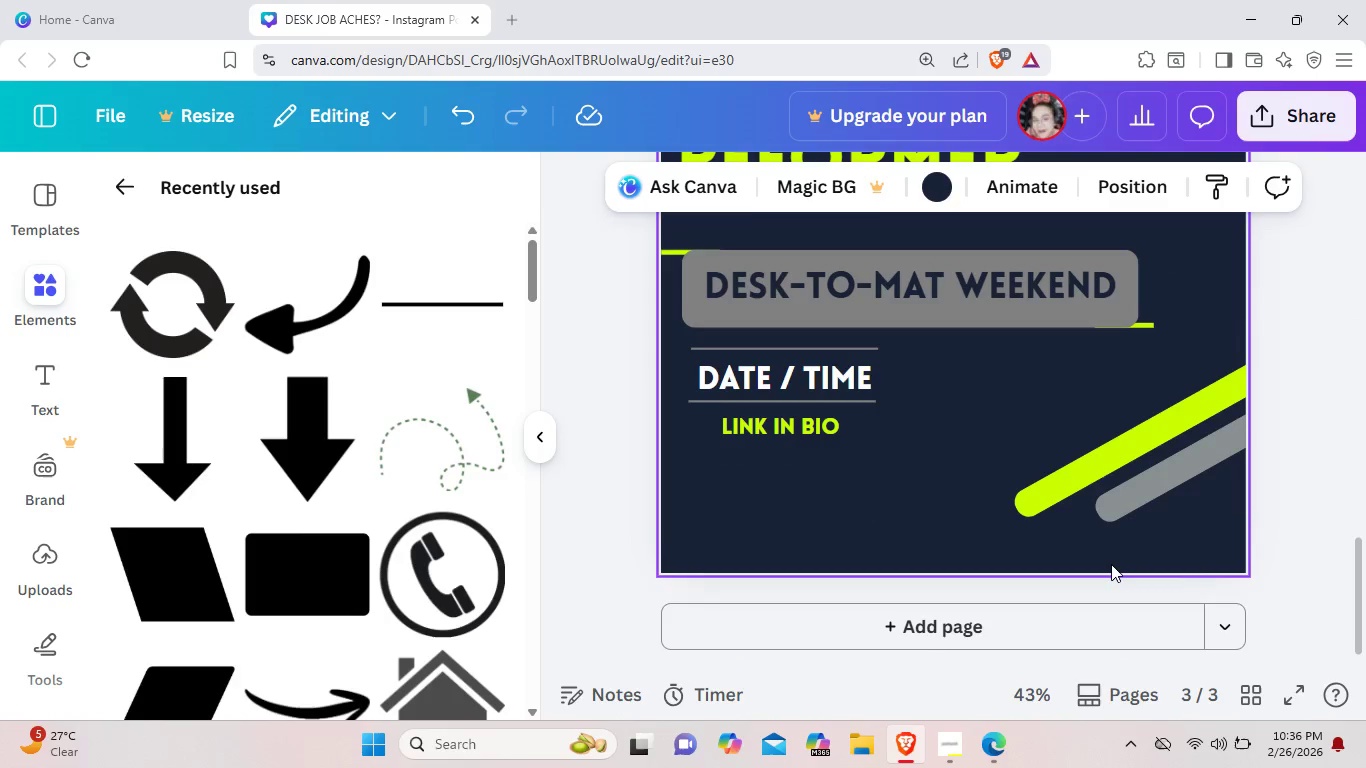 
scroll: coordinate [1111, 564], scroll_direction: up, amount: 1.0
 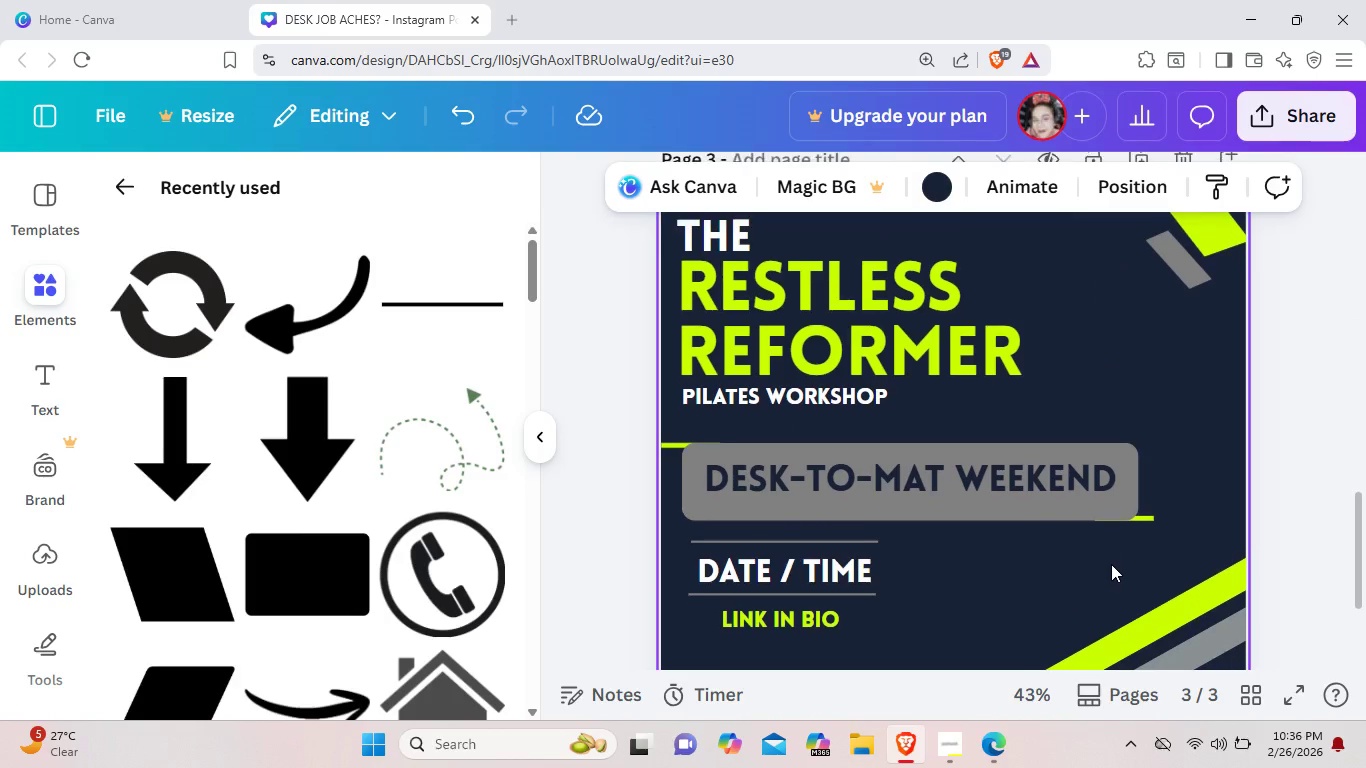 
scroll: coordinate [1111, 564], scroll_direction: down, amount: 5.0
 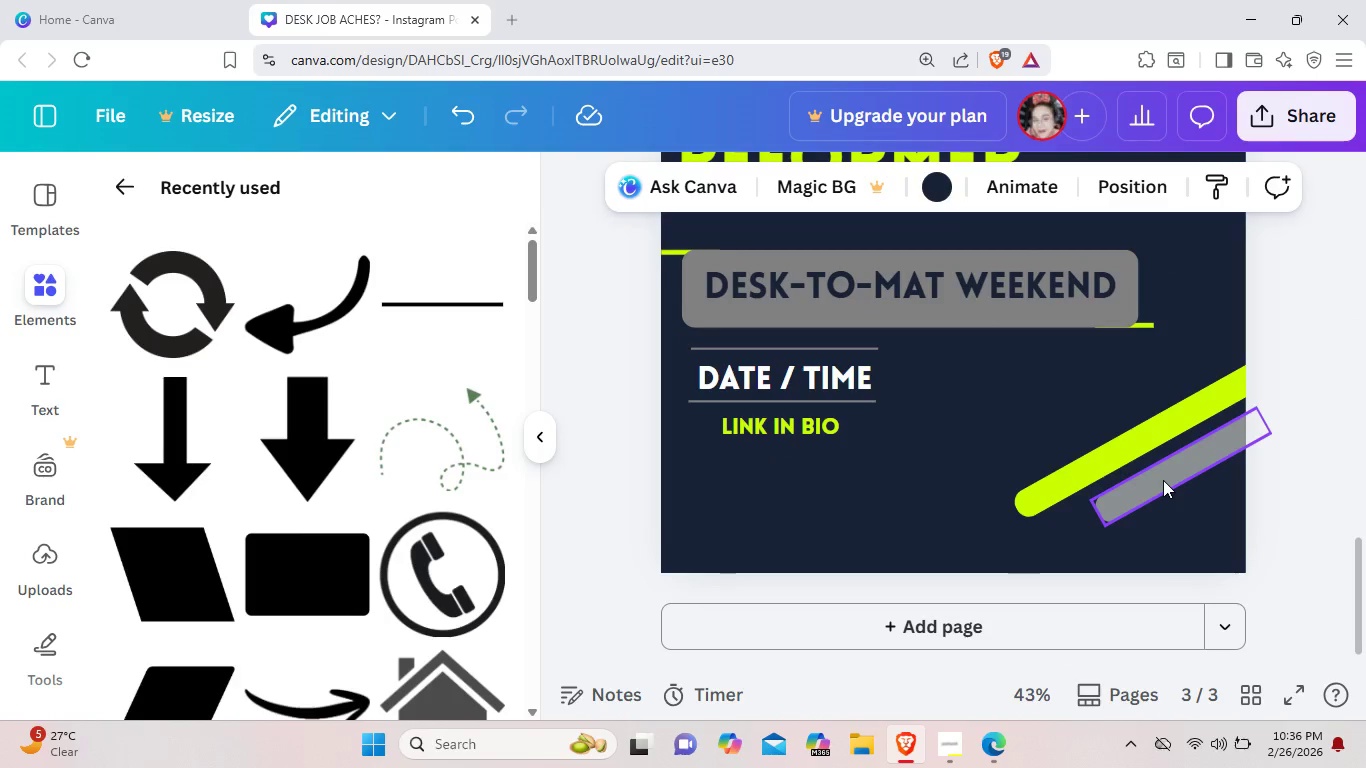 
left_click_drag(start_coordinate=[1163, 480], to_coordinate=[1172, 562])
 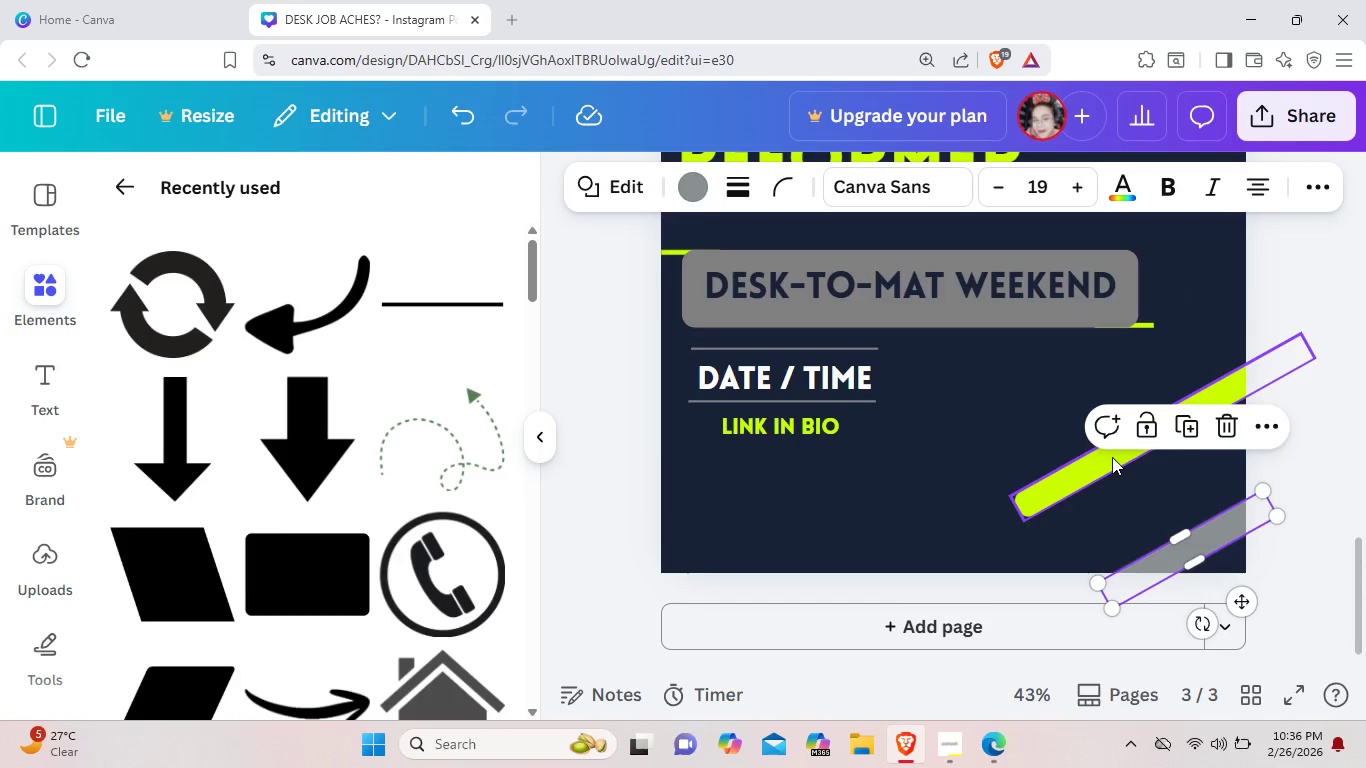 
left_click_drag(start_coordinate=[1112, 457], to_coordinate=[1123, 531])
 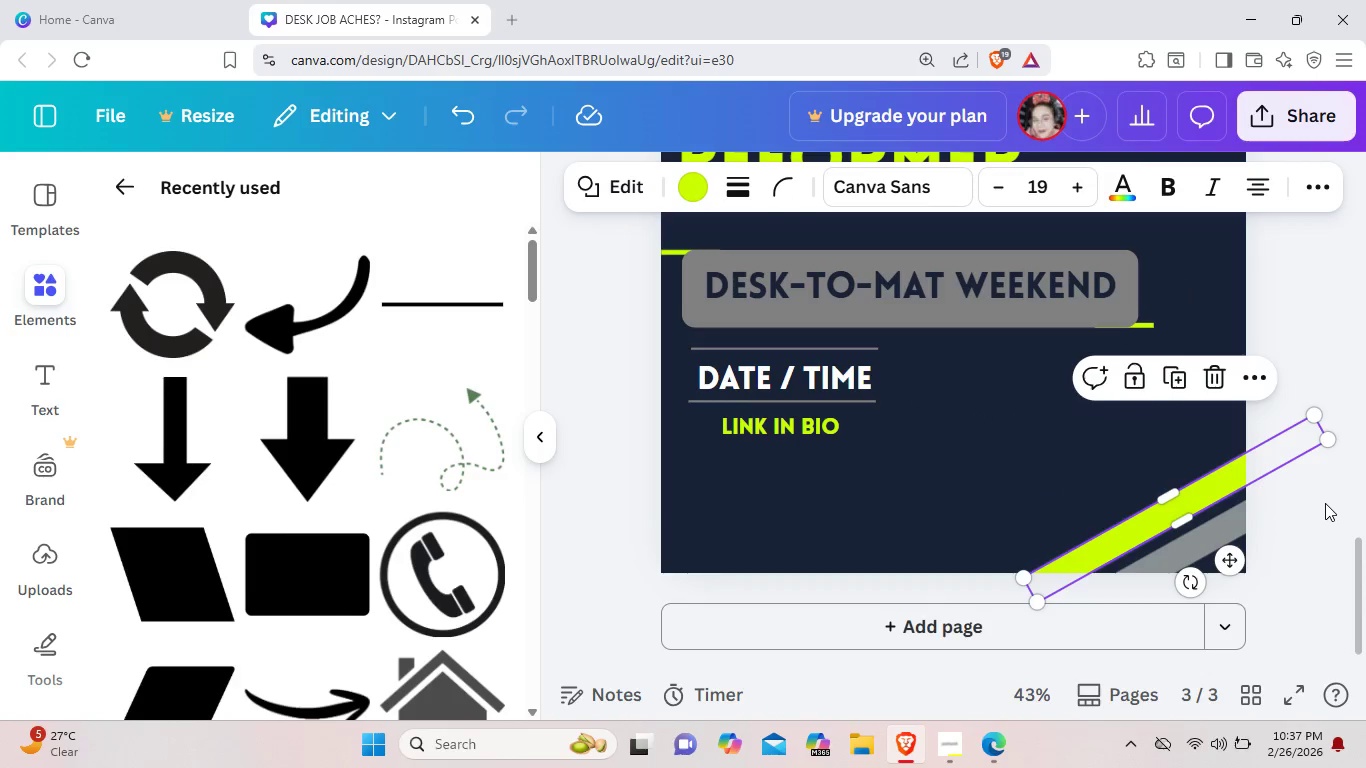 
left_click([1325, 503])
 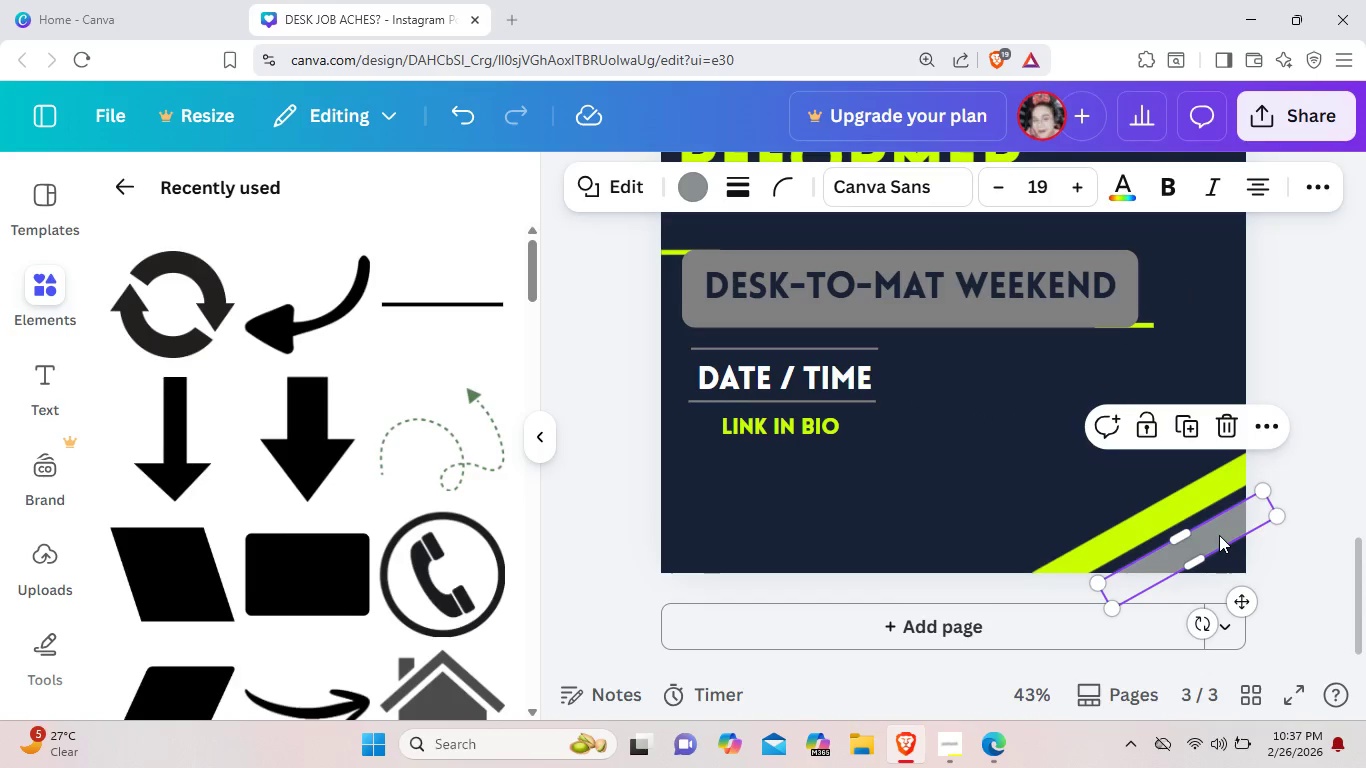 
key(ArrowDown)
 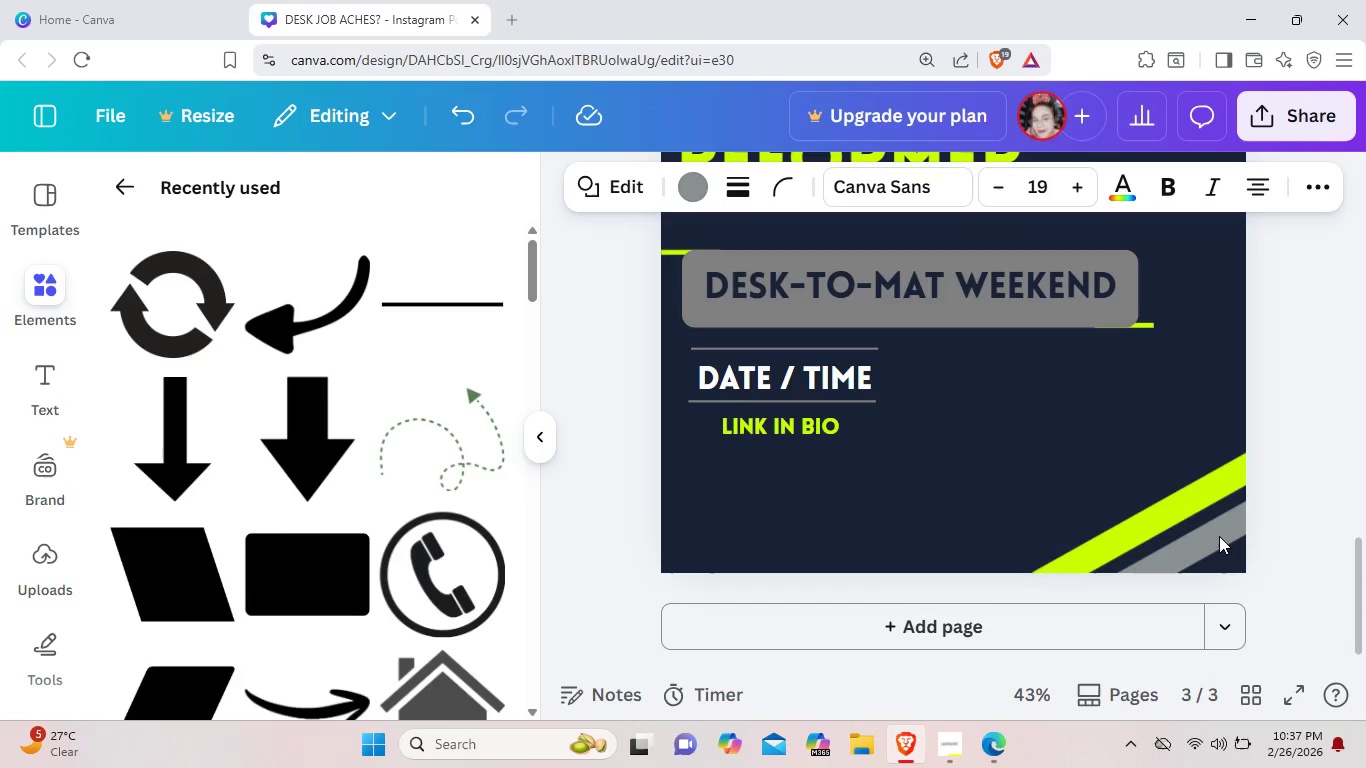 
key(ArrowDown)
 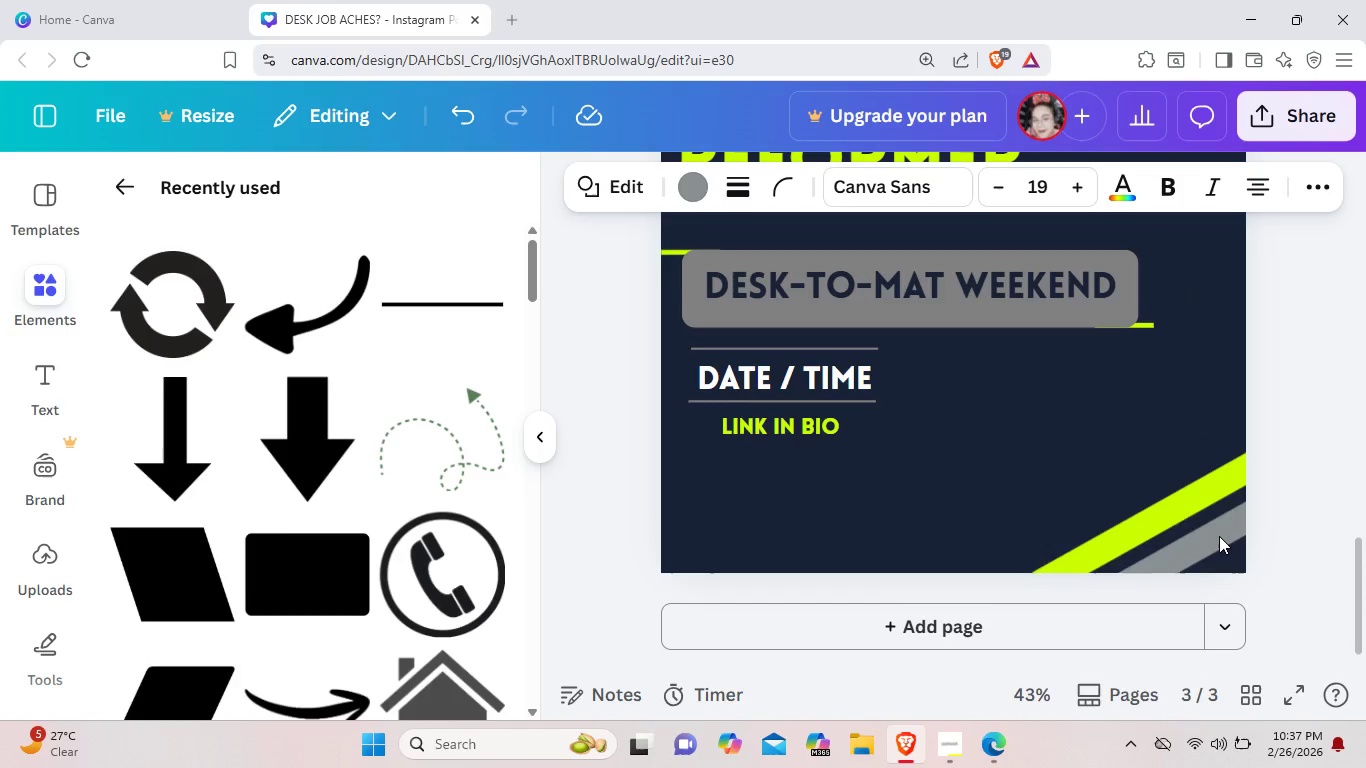 
key(ArrowDown)
 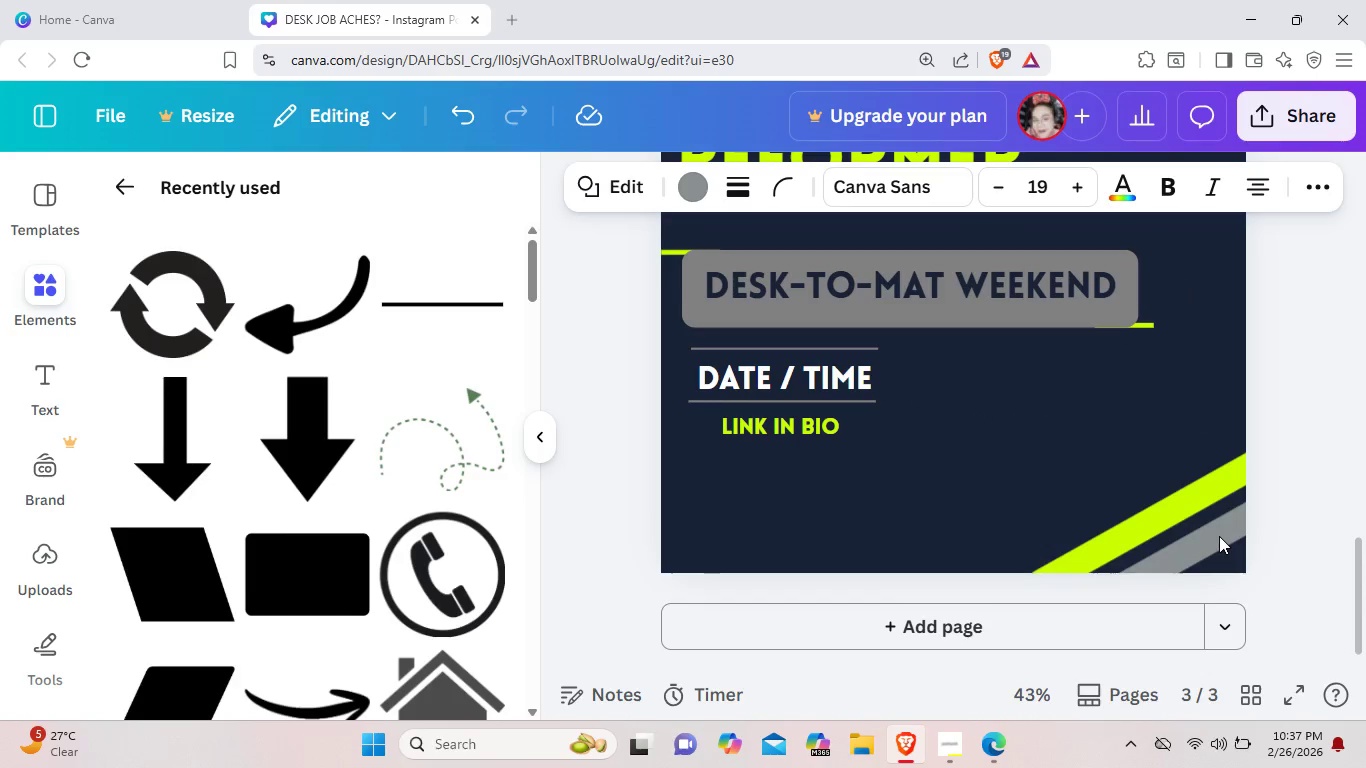 
key(ArrowDown)
 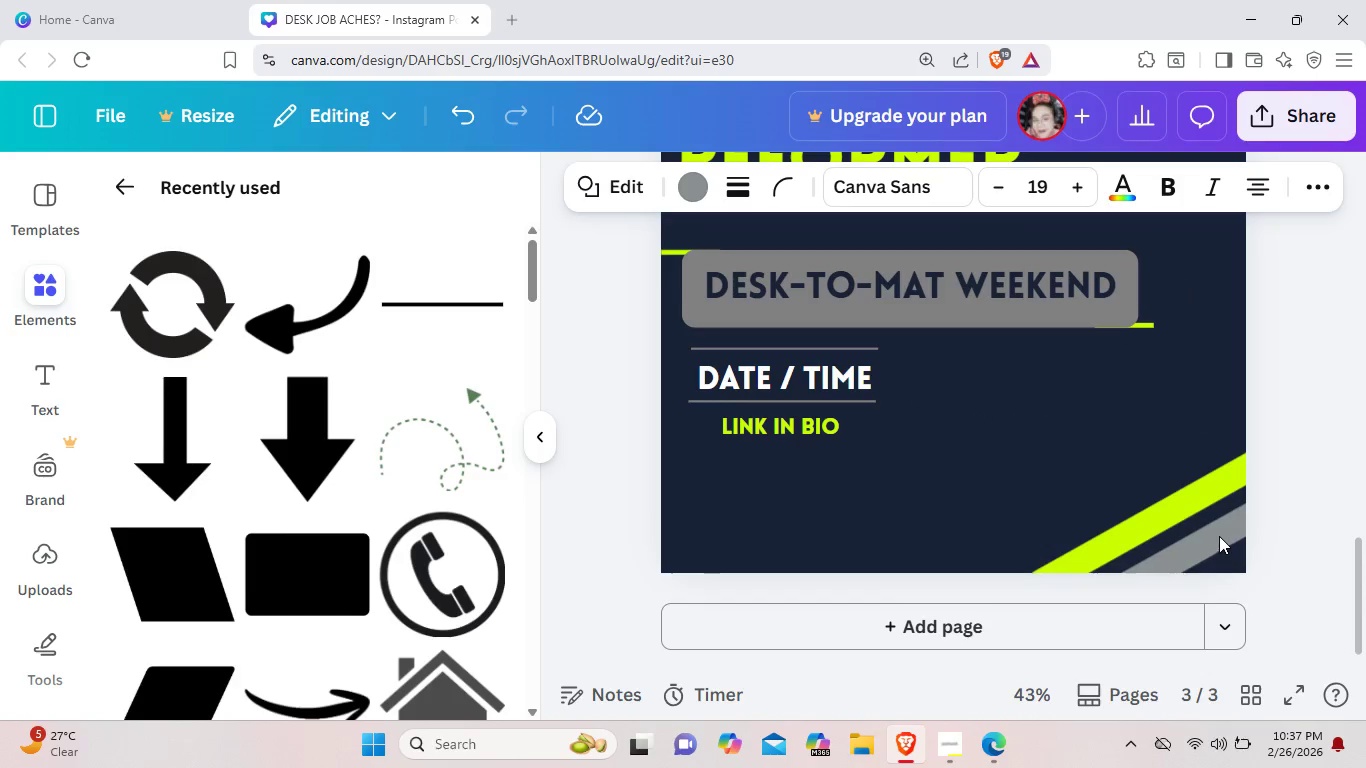 
key(ArrowDown)
 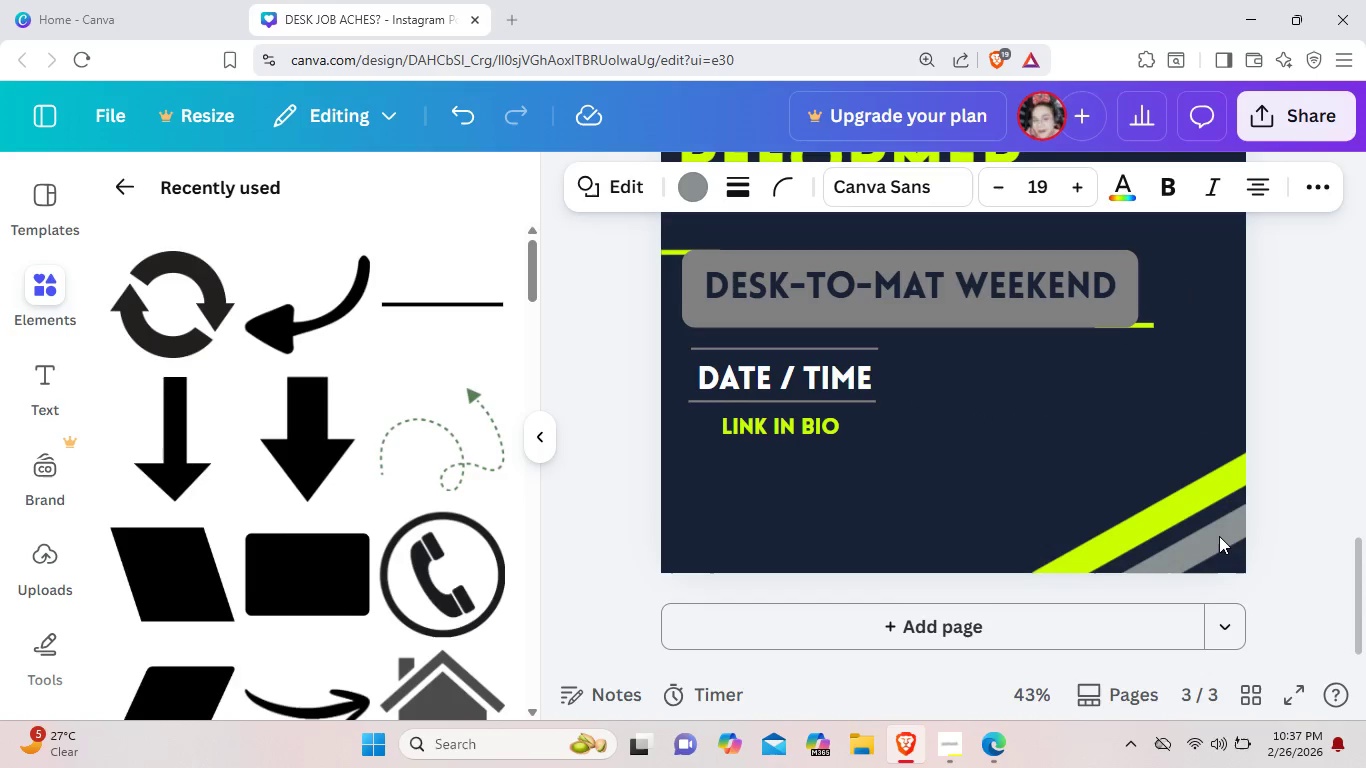 
key(ArrowDown)
 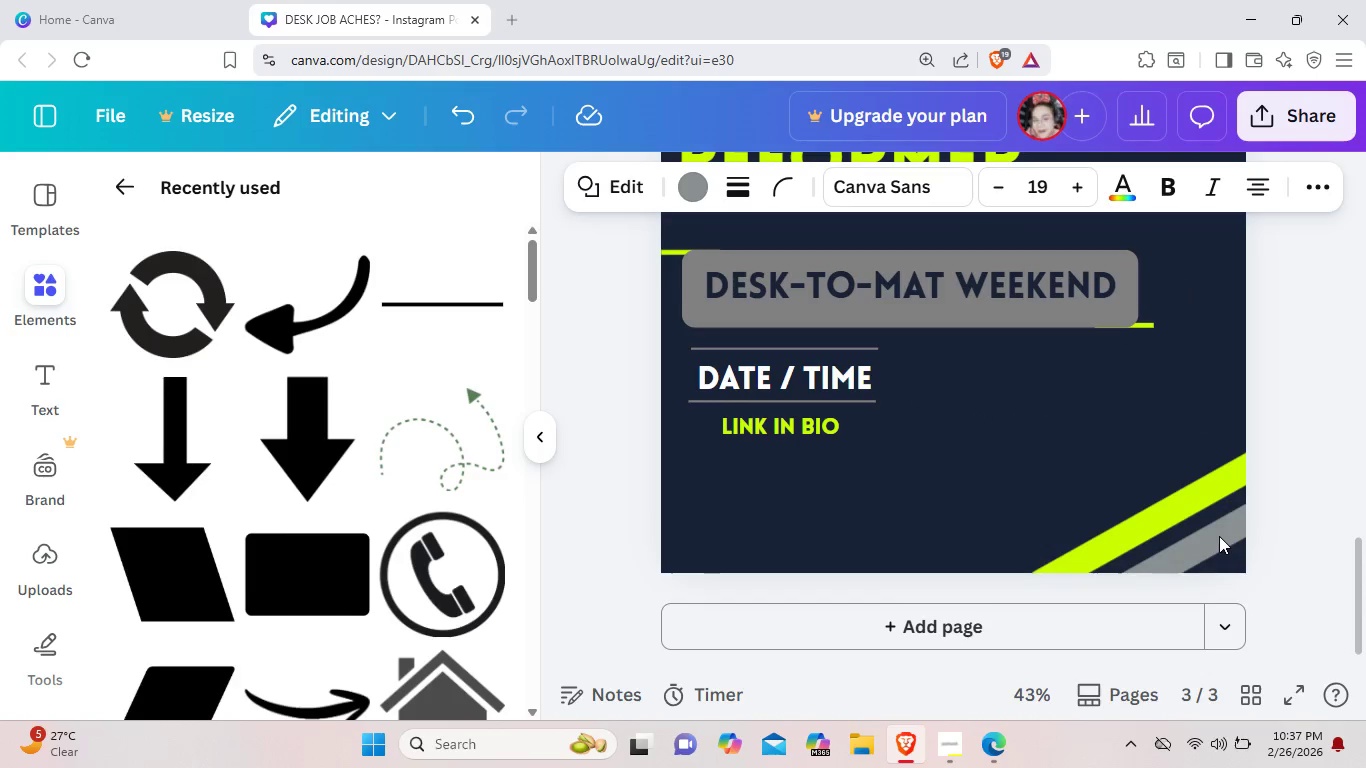 
key(ArrowDown)
 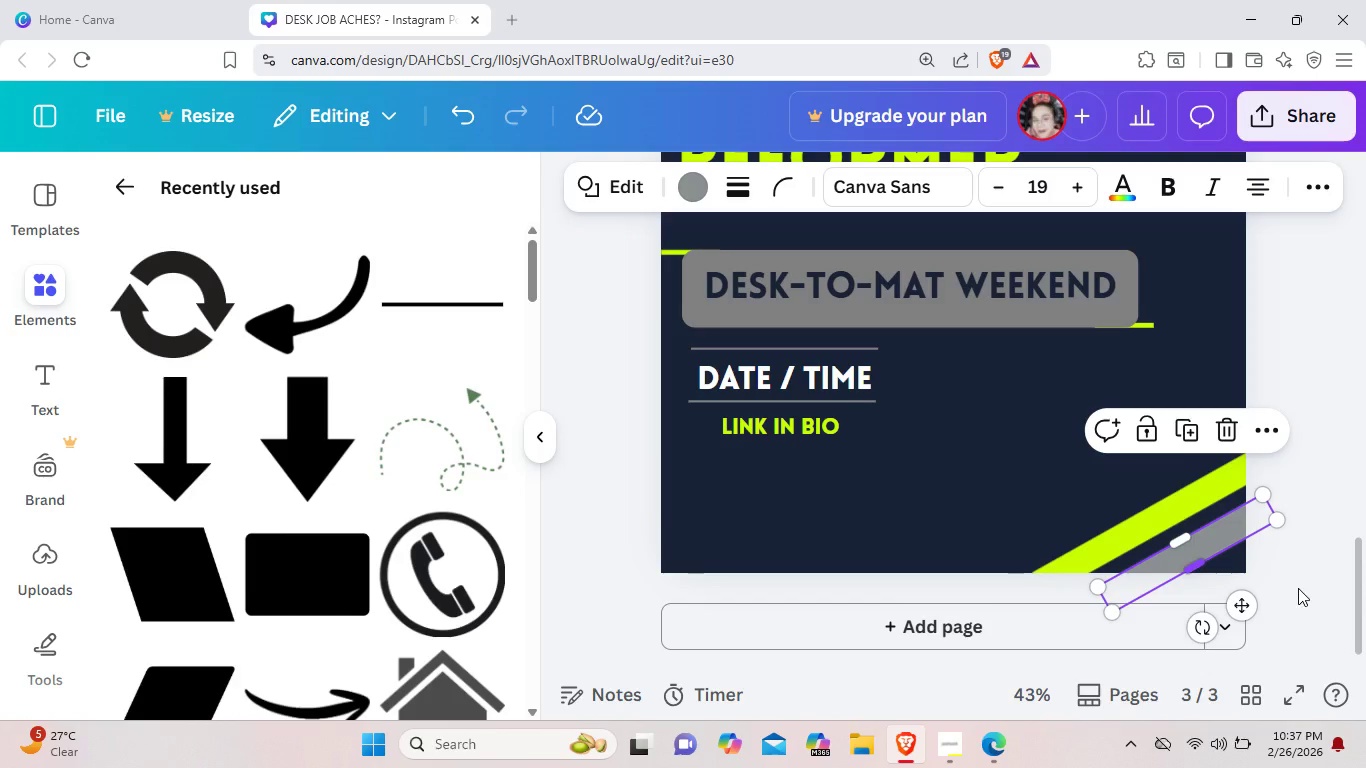 
left_click([1332, 607])
 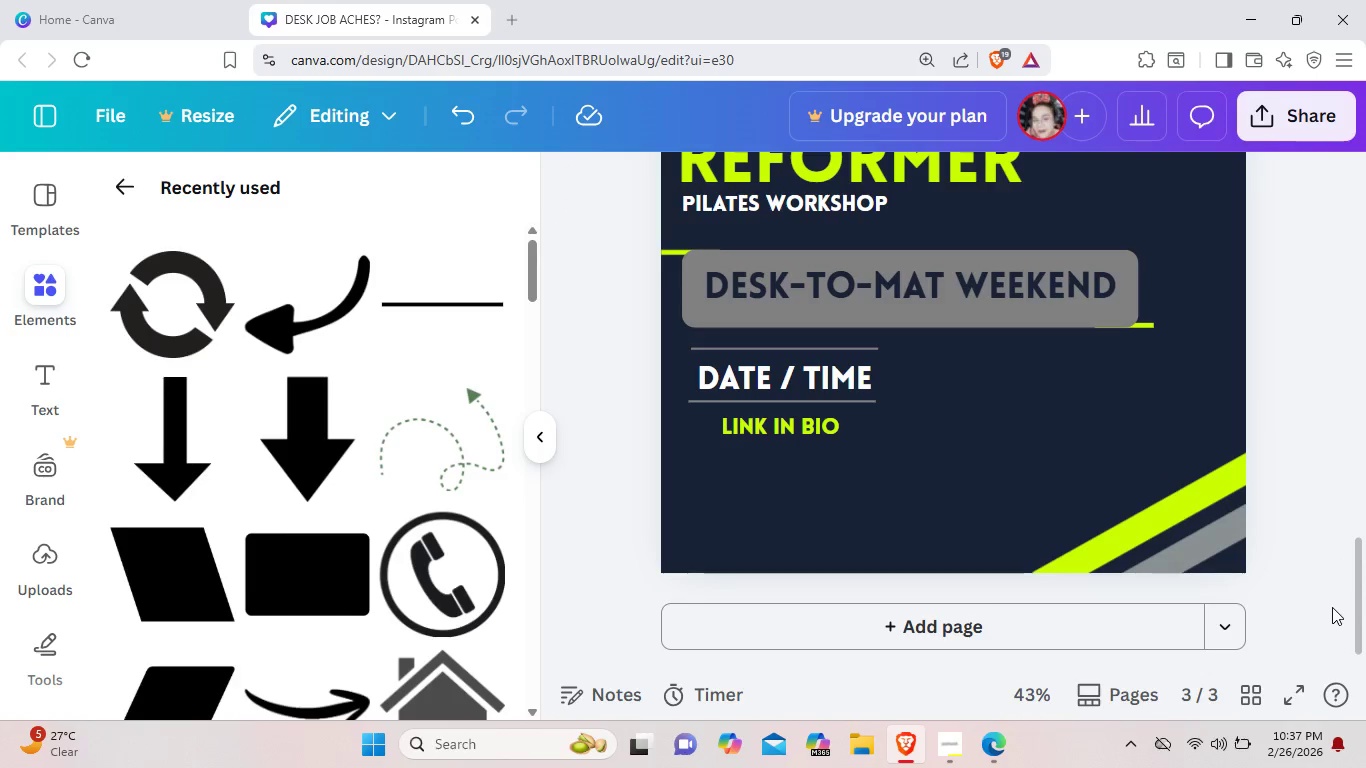 
scroll: coordinate [1332, 607], scroll_direction: up, amount: 1.0
 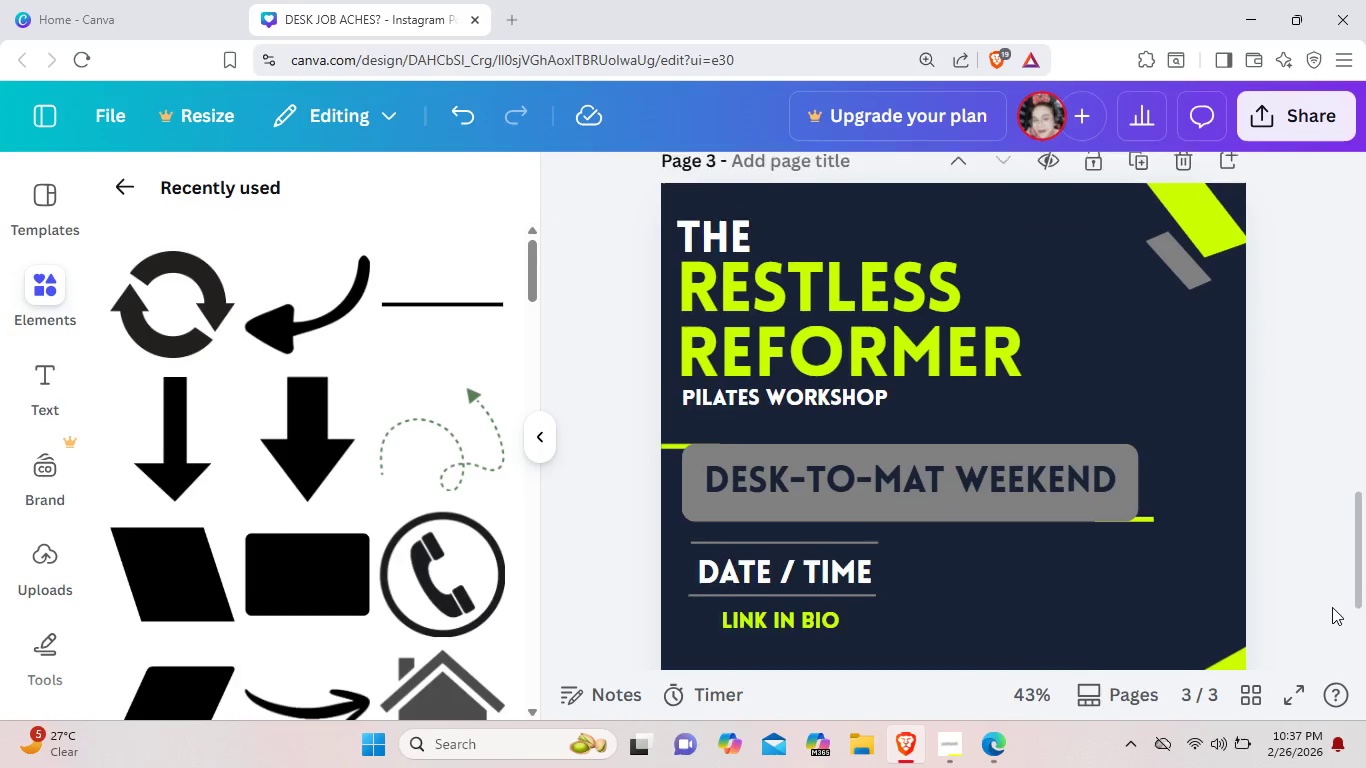 
scroll: coordinate [1332, 607], scroll_direction: down, amount: 1.0
 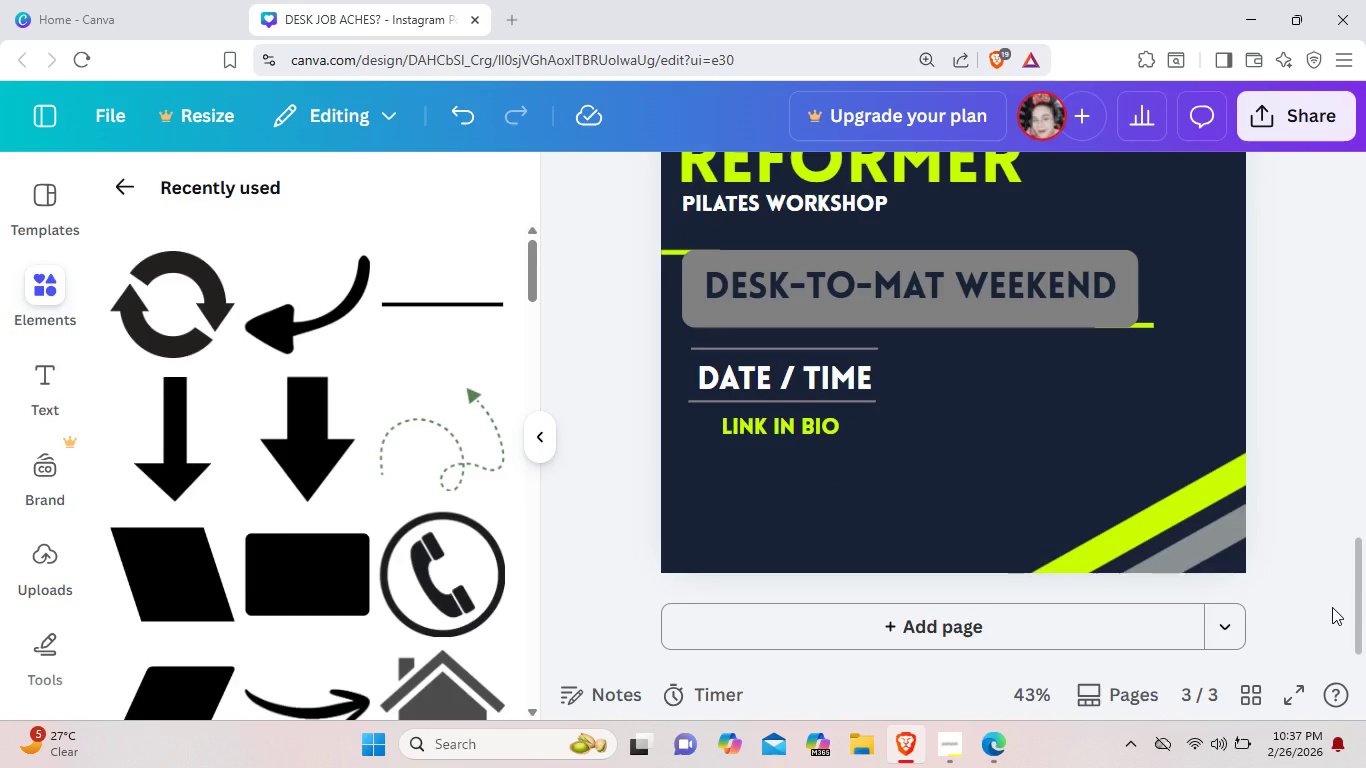 
scroll: coordinate [1332, 607], scroll_direction: up, amount: 6.0
 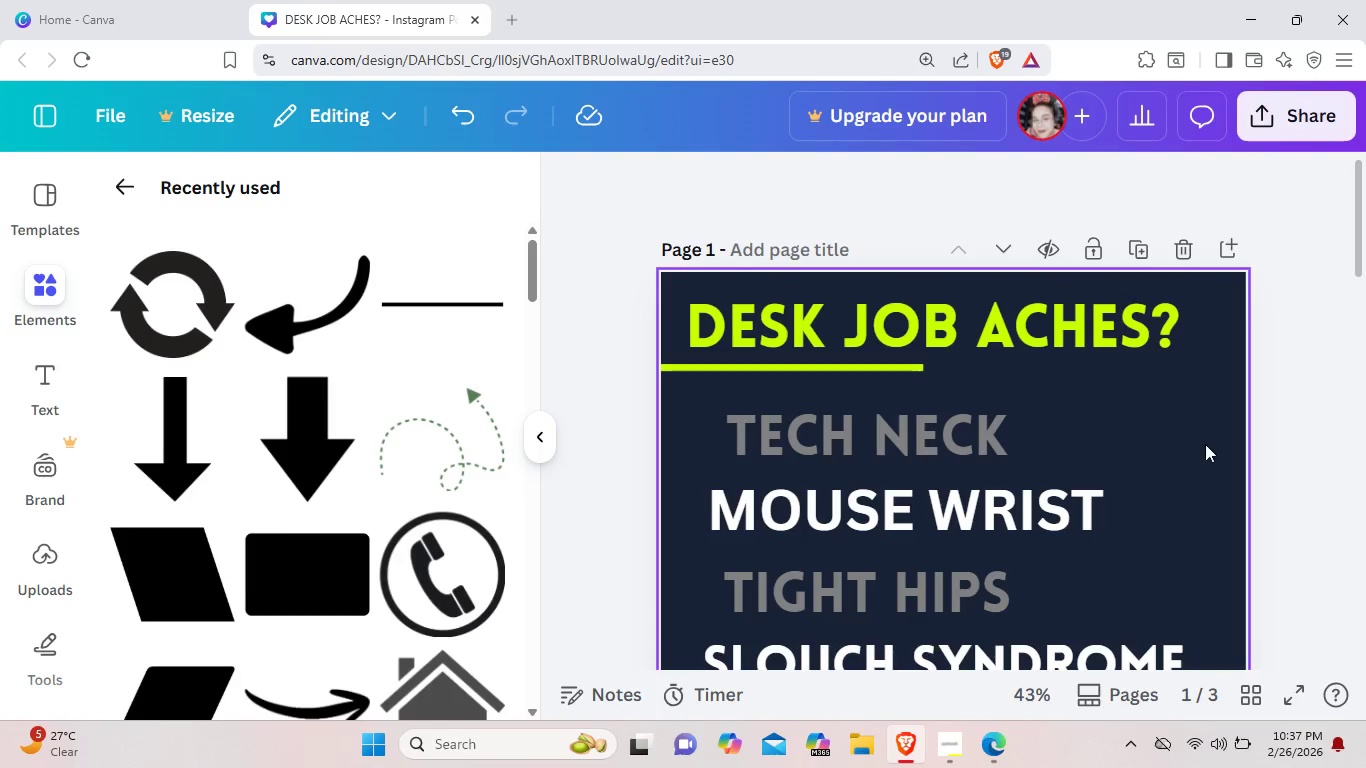 
left_click([1137, 333])
 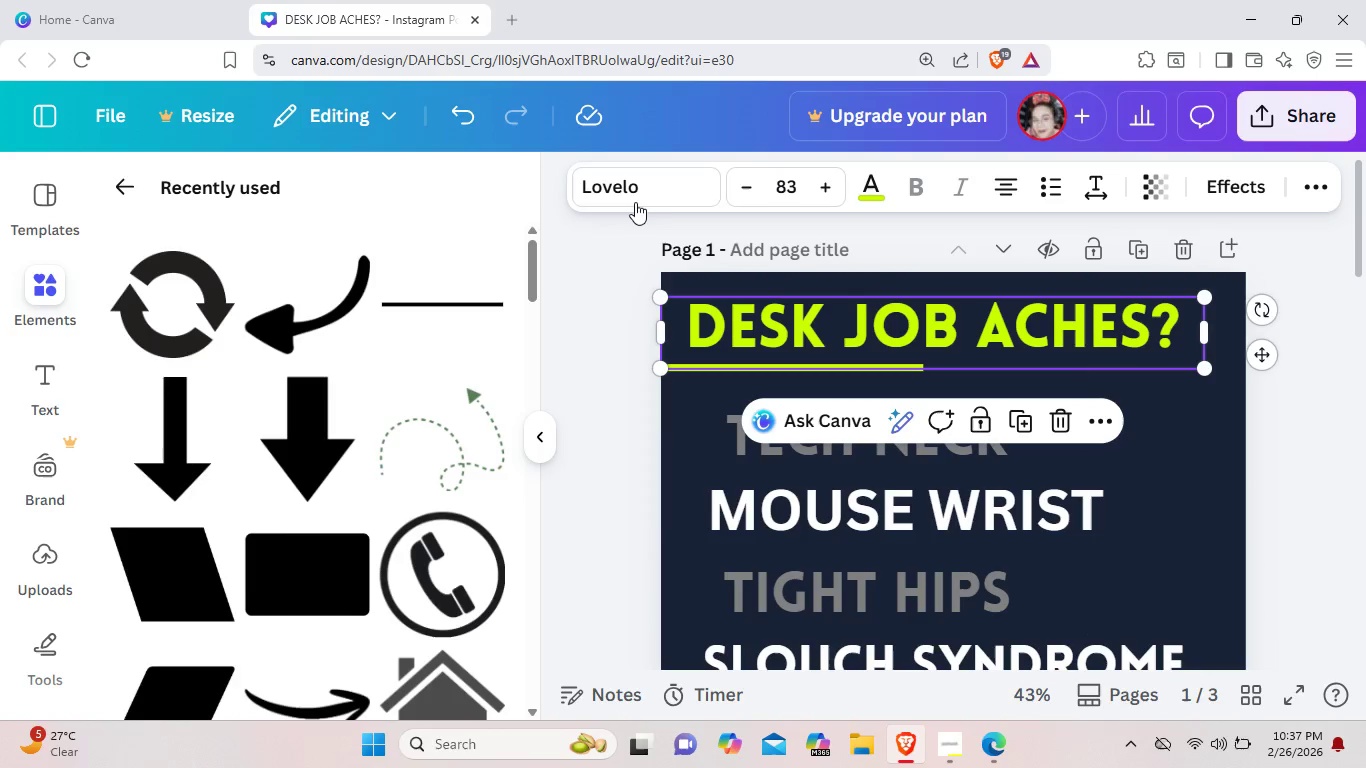 
left_click([635, 197])
 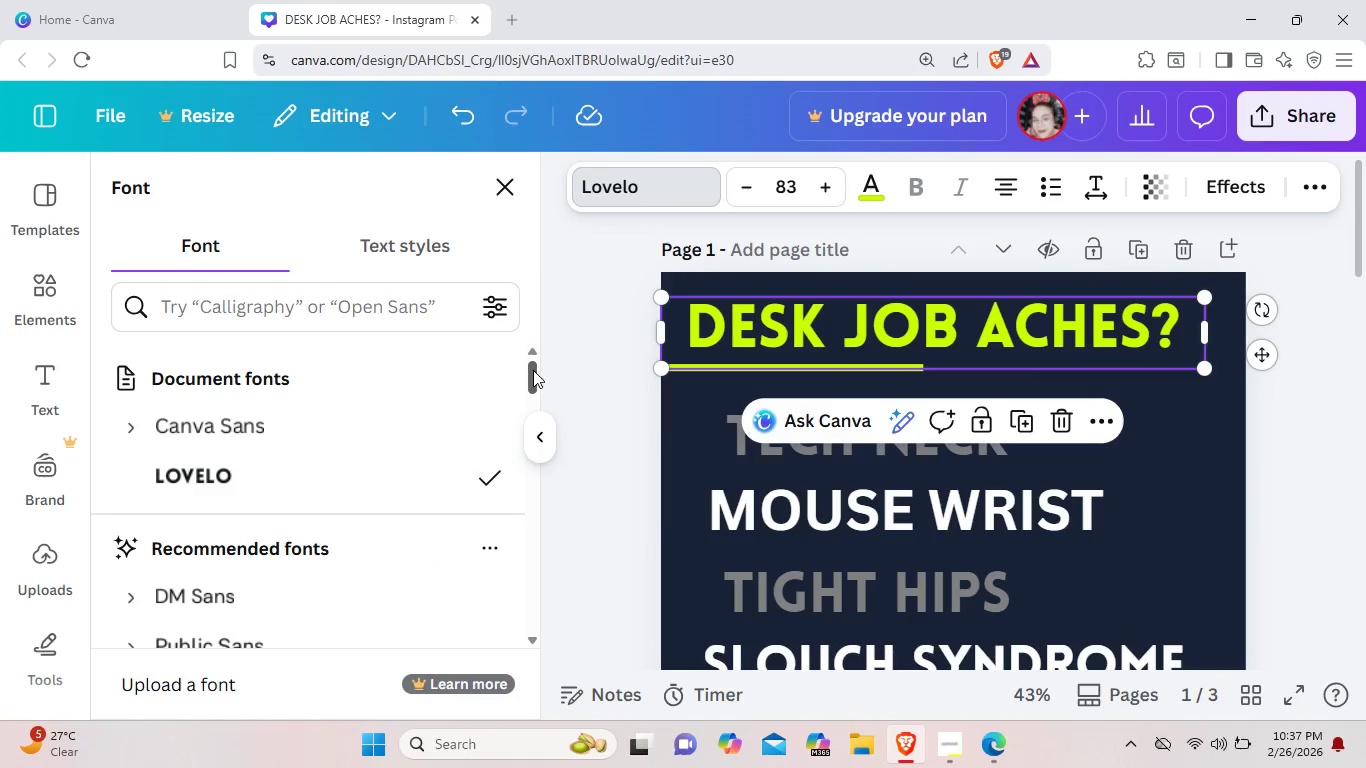 
left_click([533, 370])
 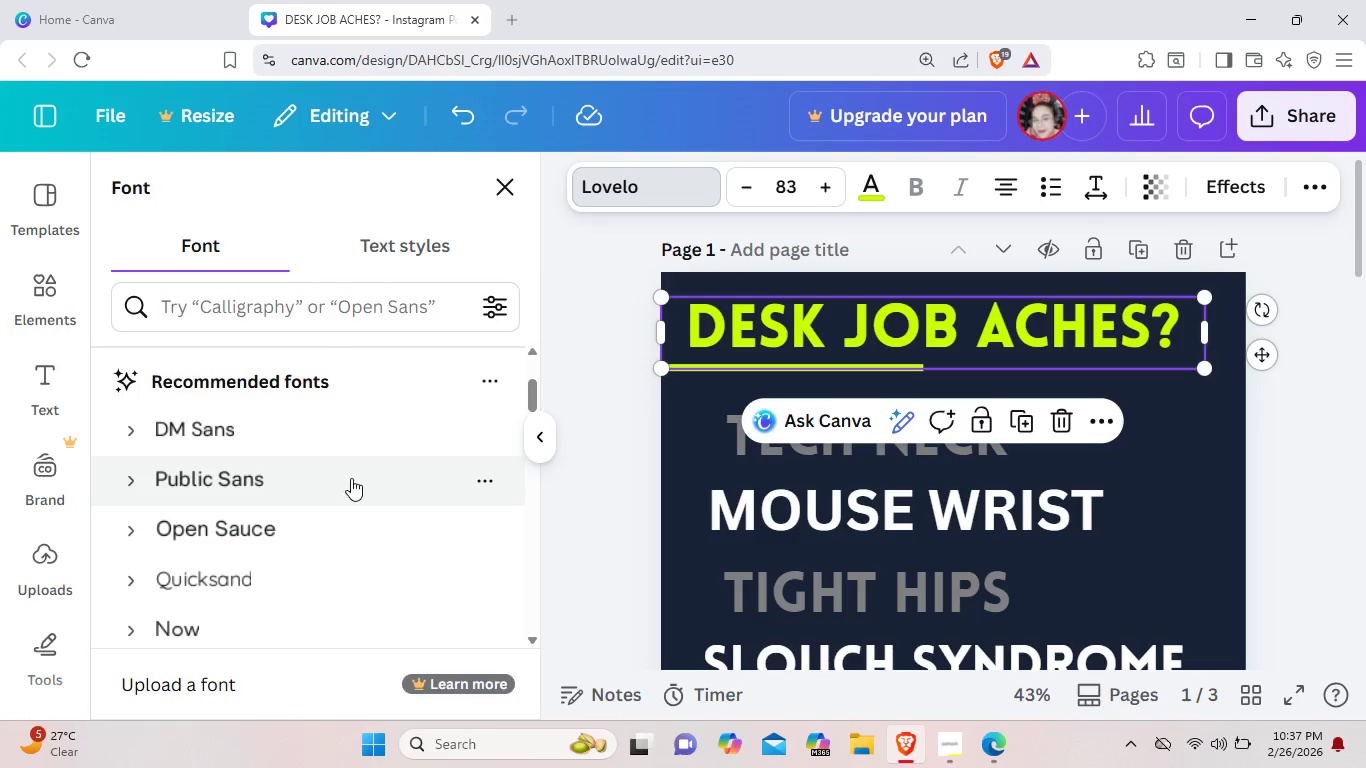 
left_click([351, 478])
 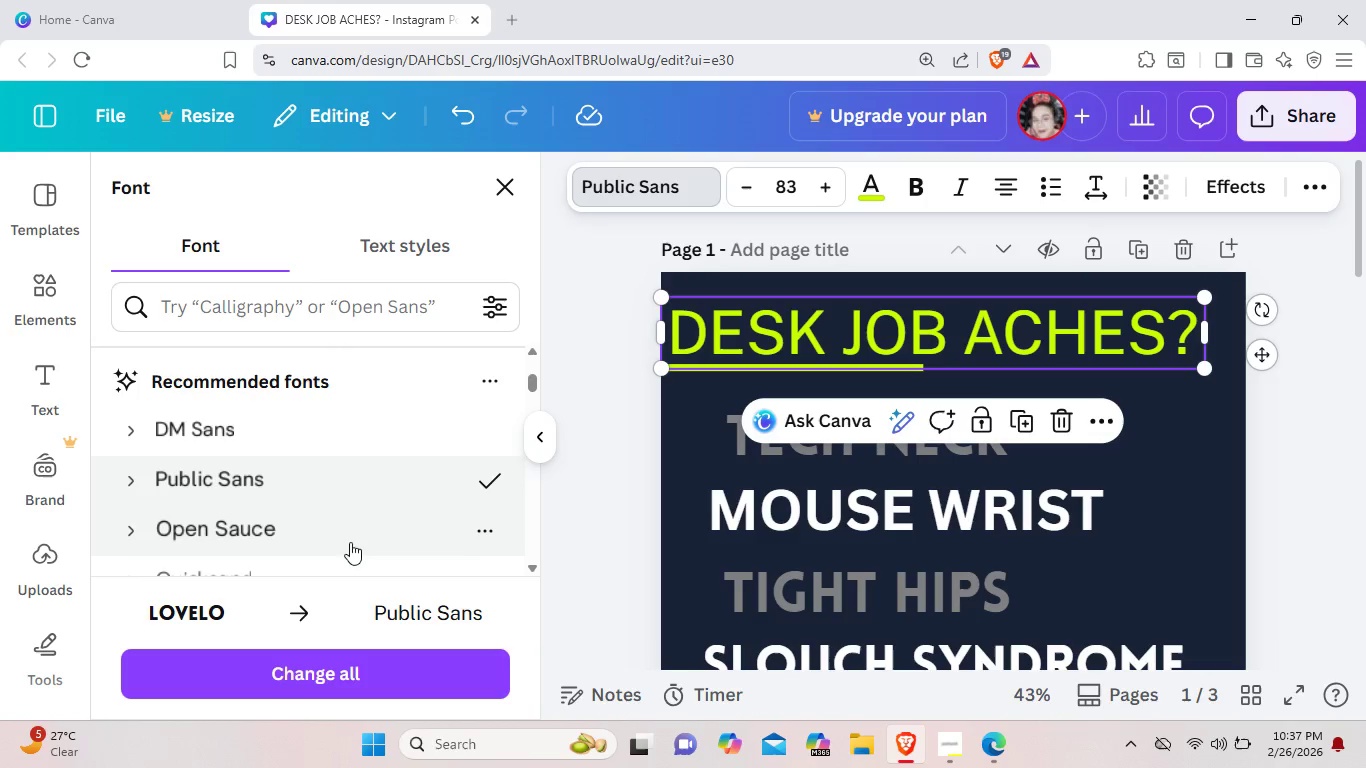 
wait(5.95)
 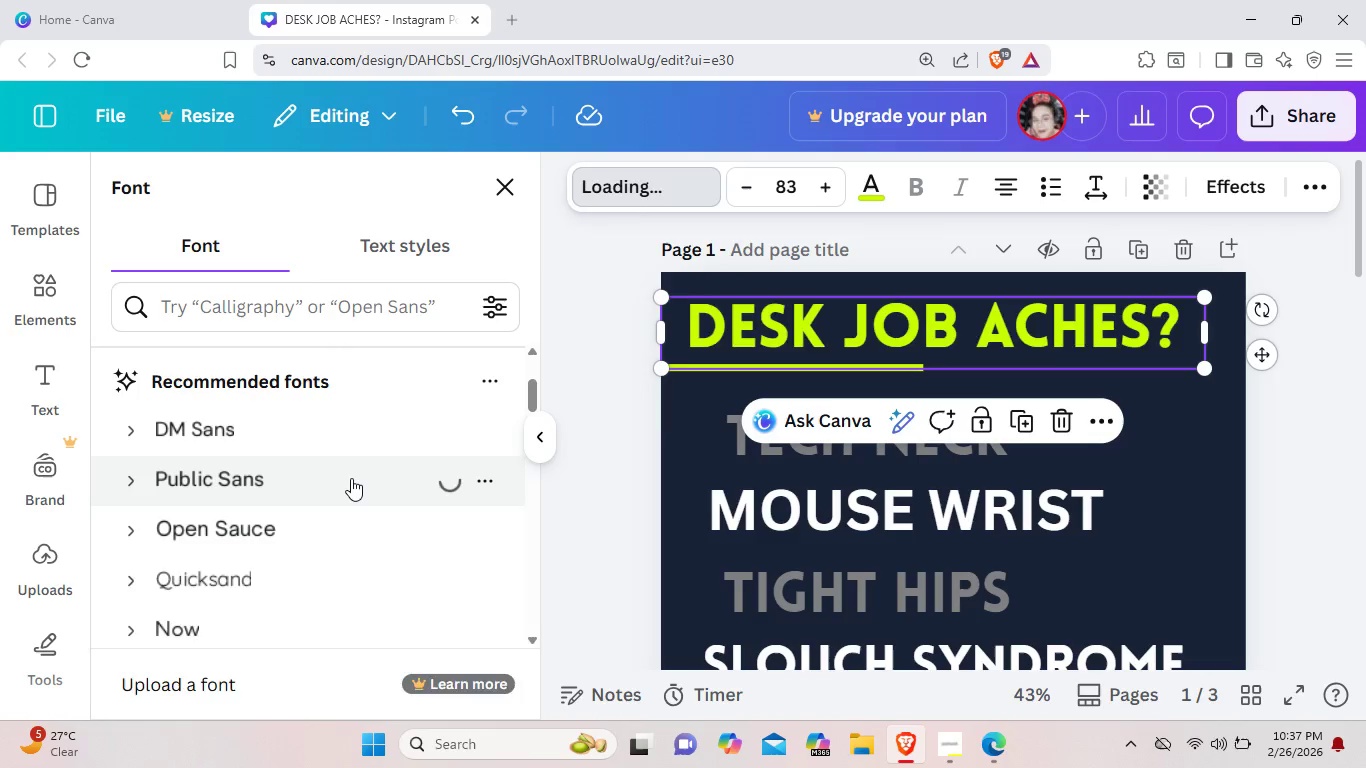 
left_click_drag(start_coordinate=[535, 389], to_coordinate=[540, 419])
 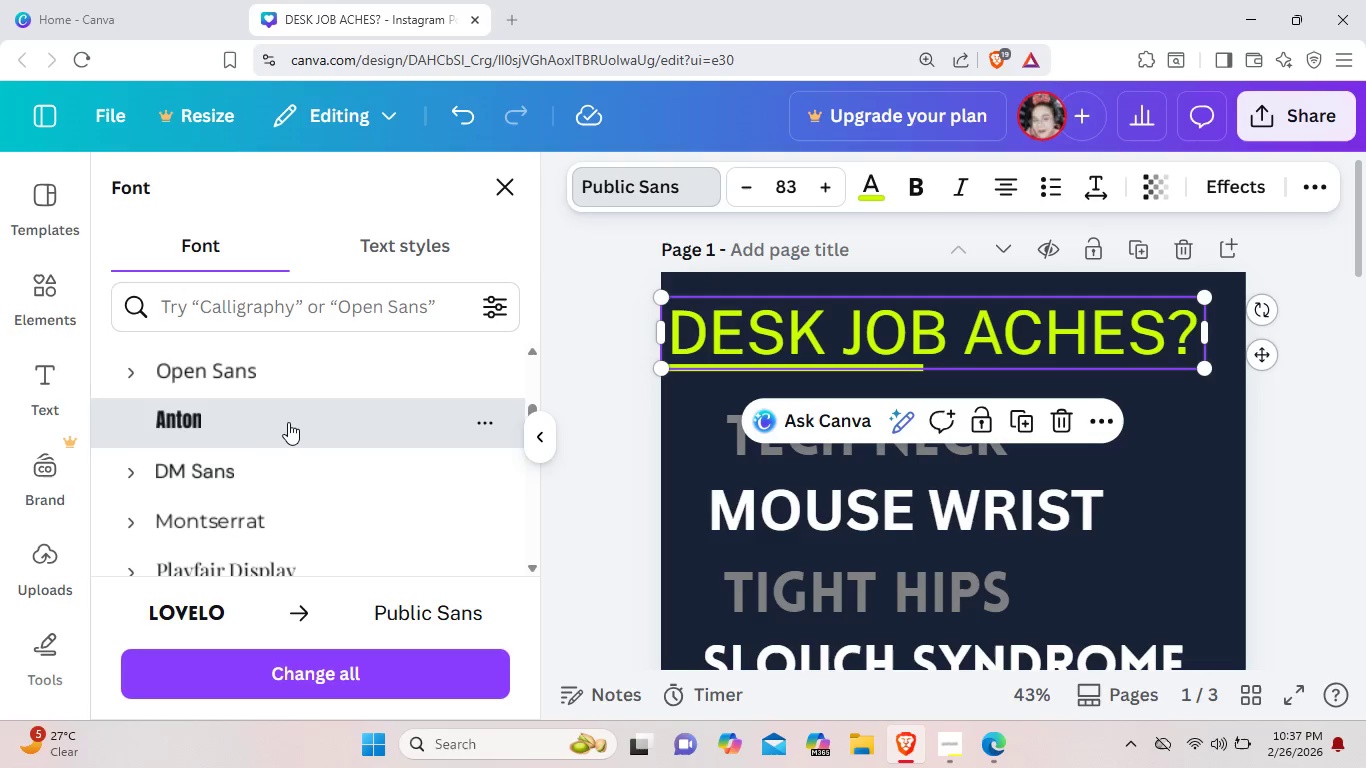 
left_click([288, 422])
 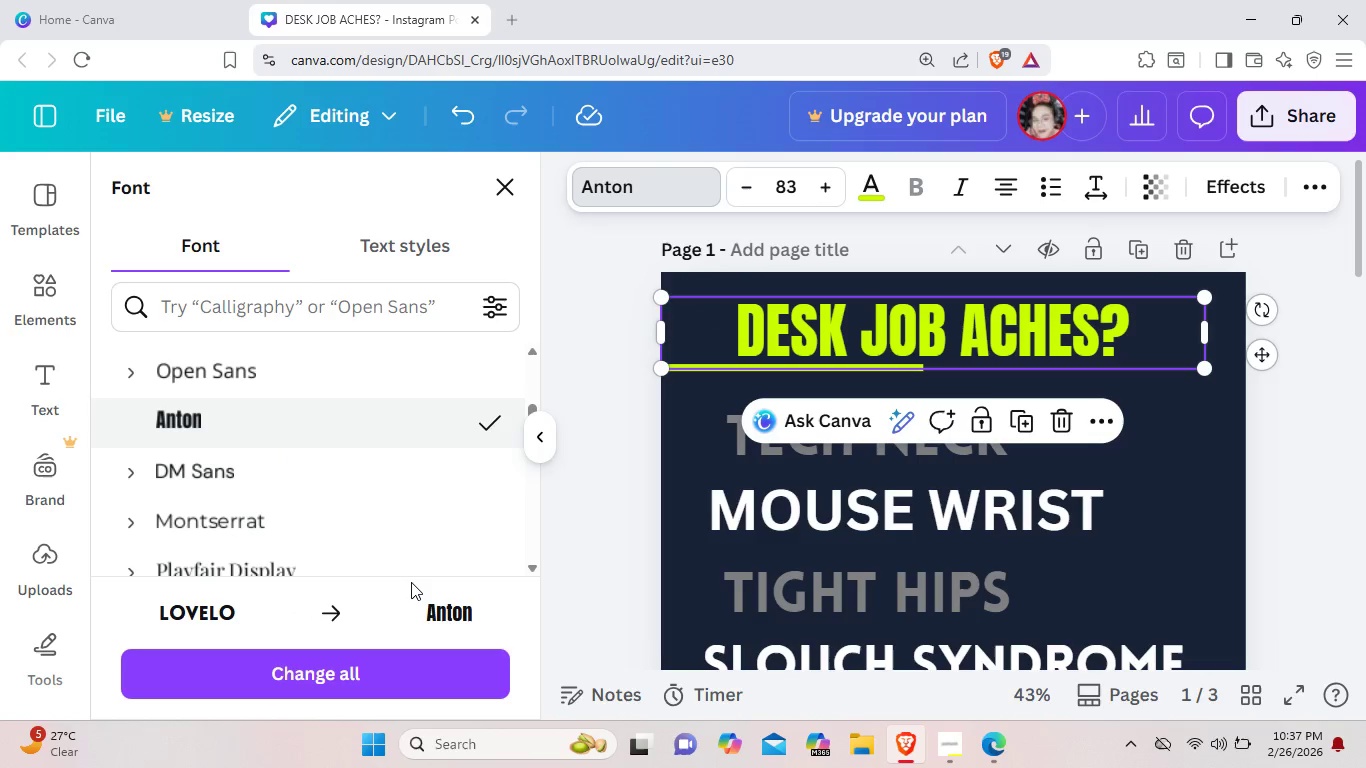 
wait(15.22)
 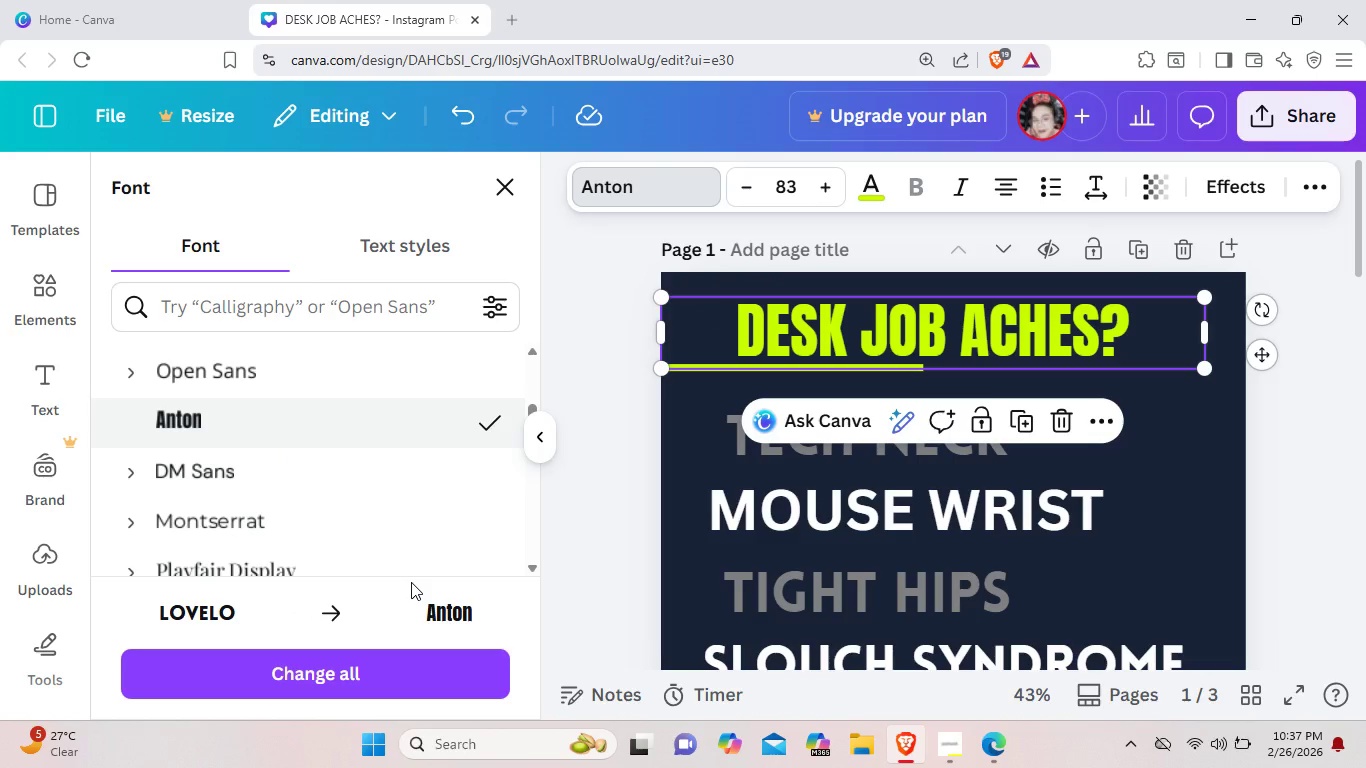 
key(Control+Z)
 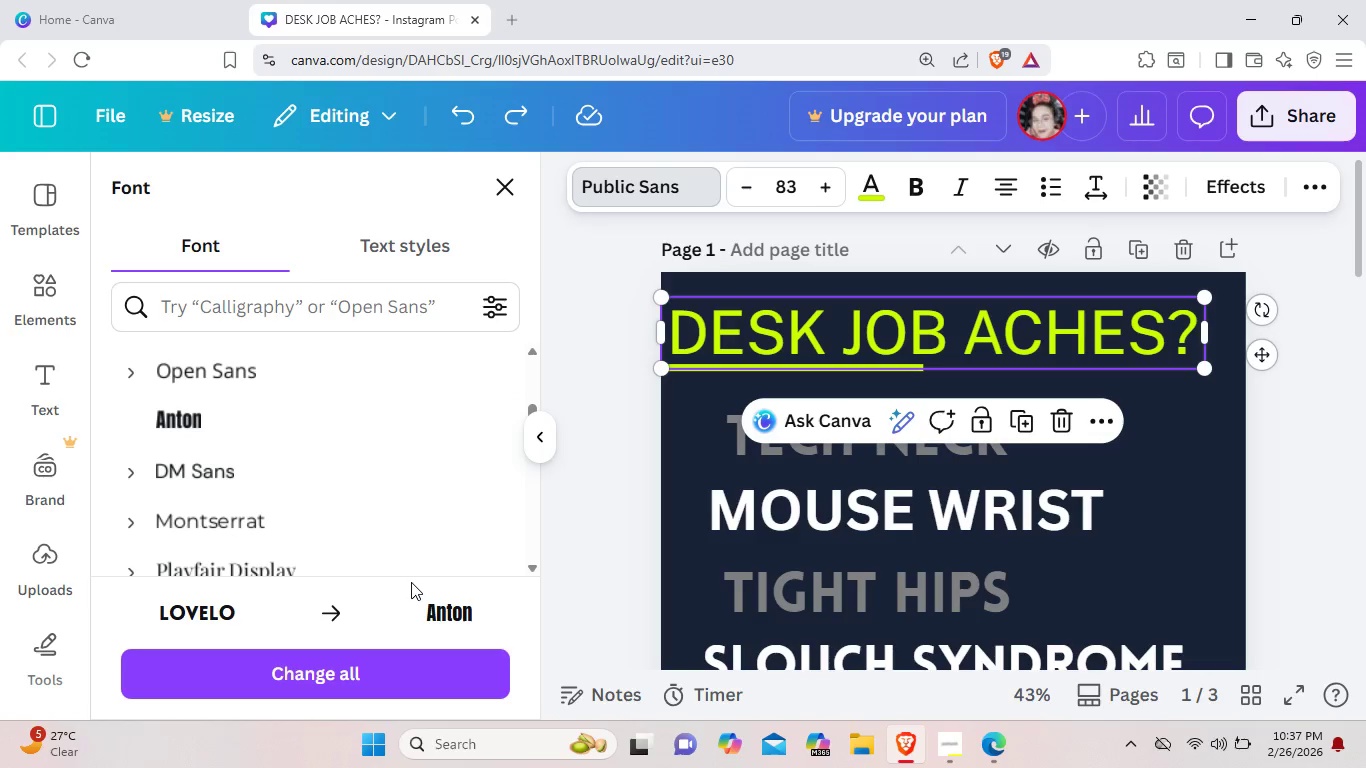 
key(Control+ControlLeft)
 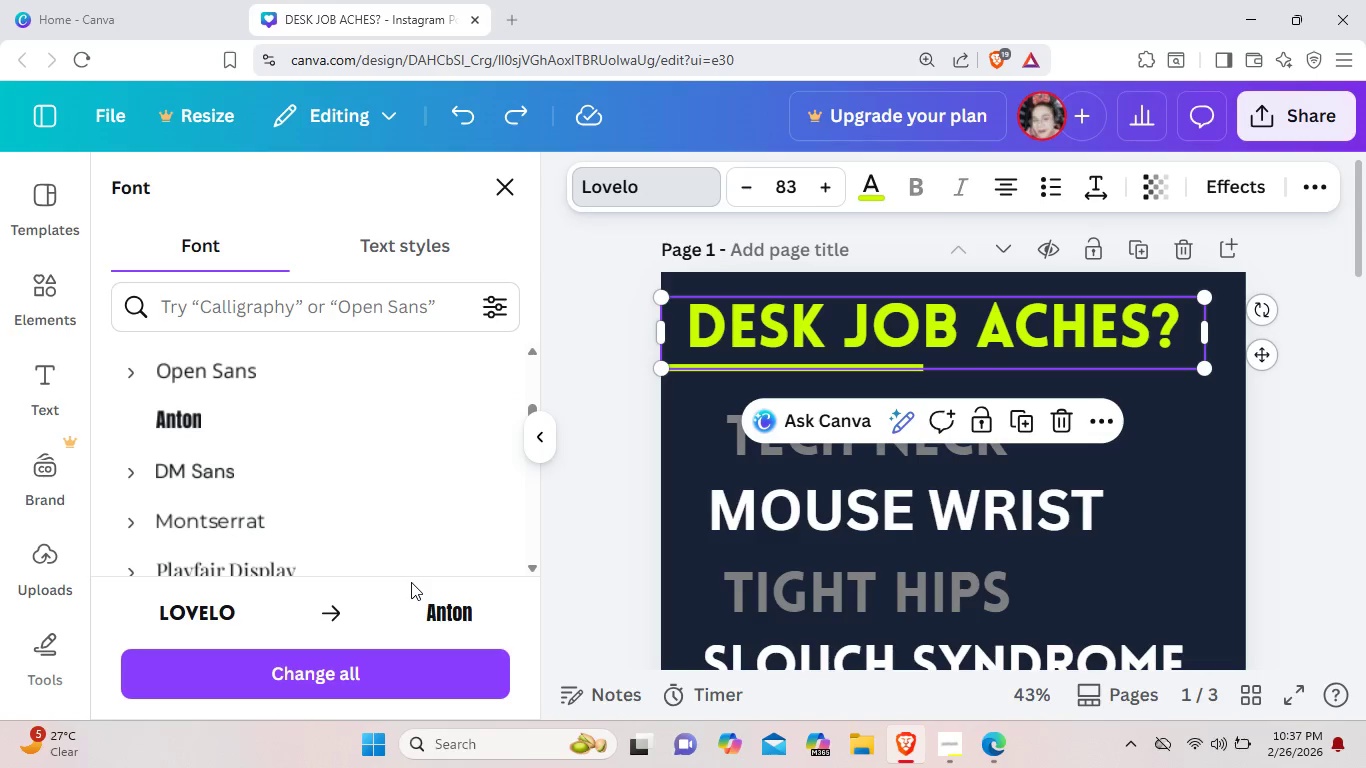 
key(Control+Z)
 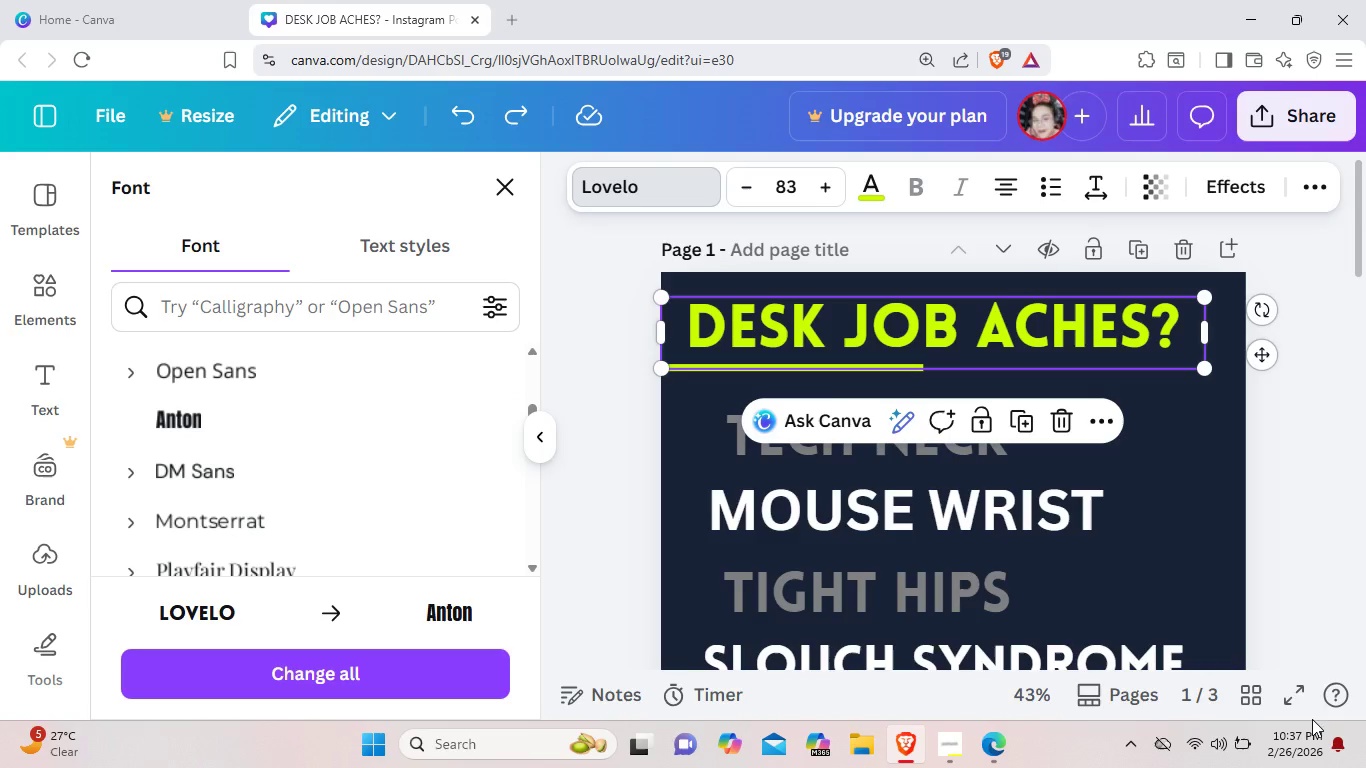 
left_click([1183, 536])
 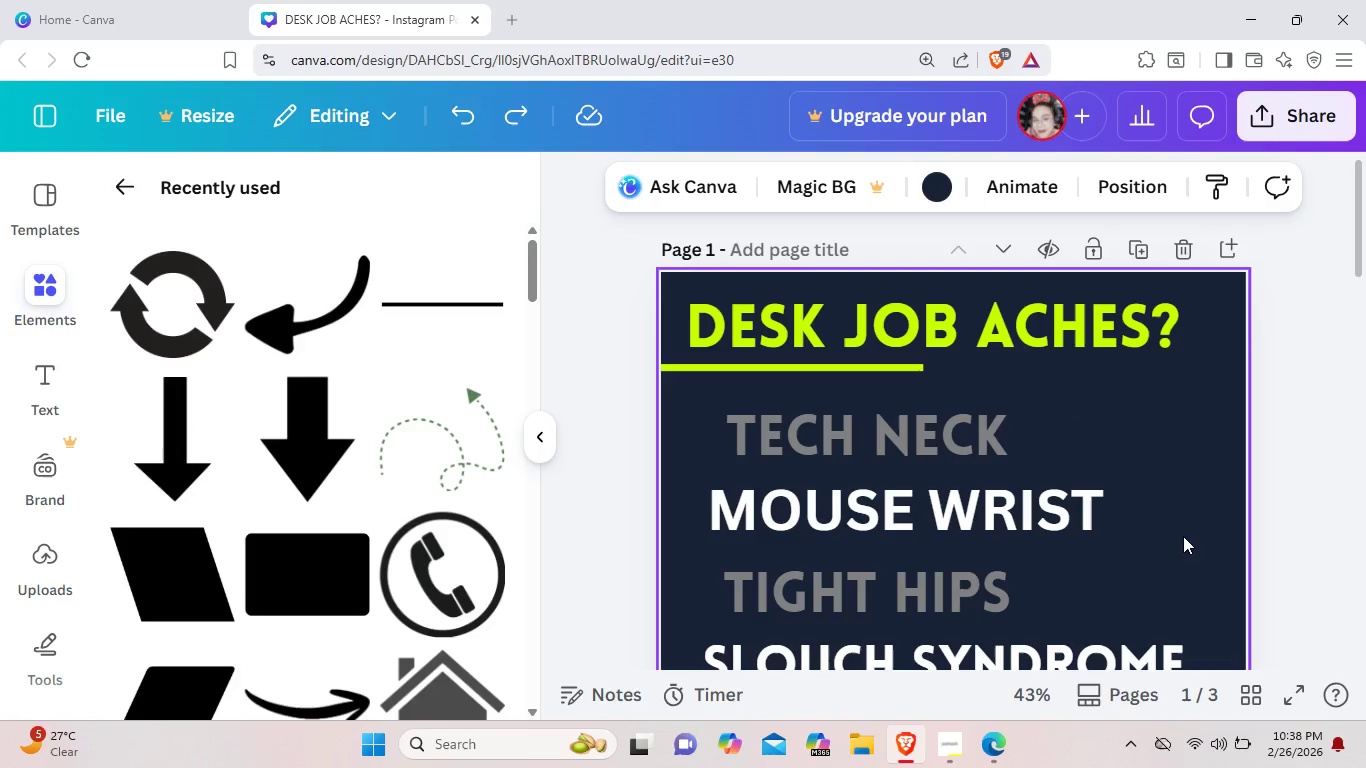 
scroll: coordinate [1183, 536], scroll_direction: down, amount: 1.0
 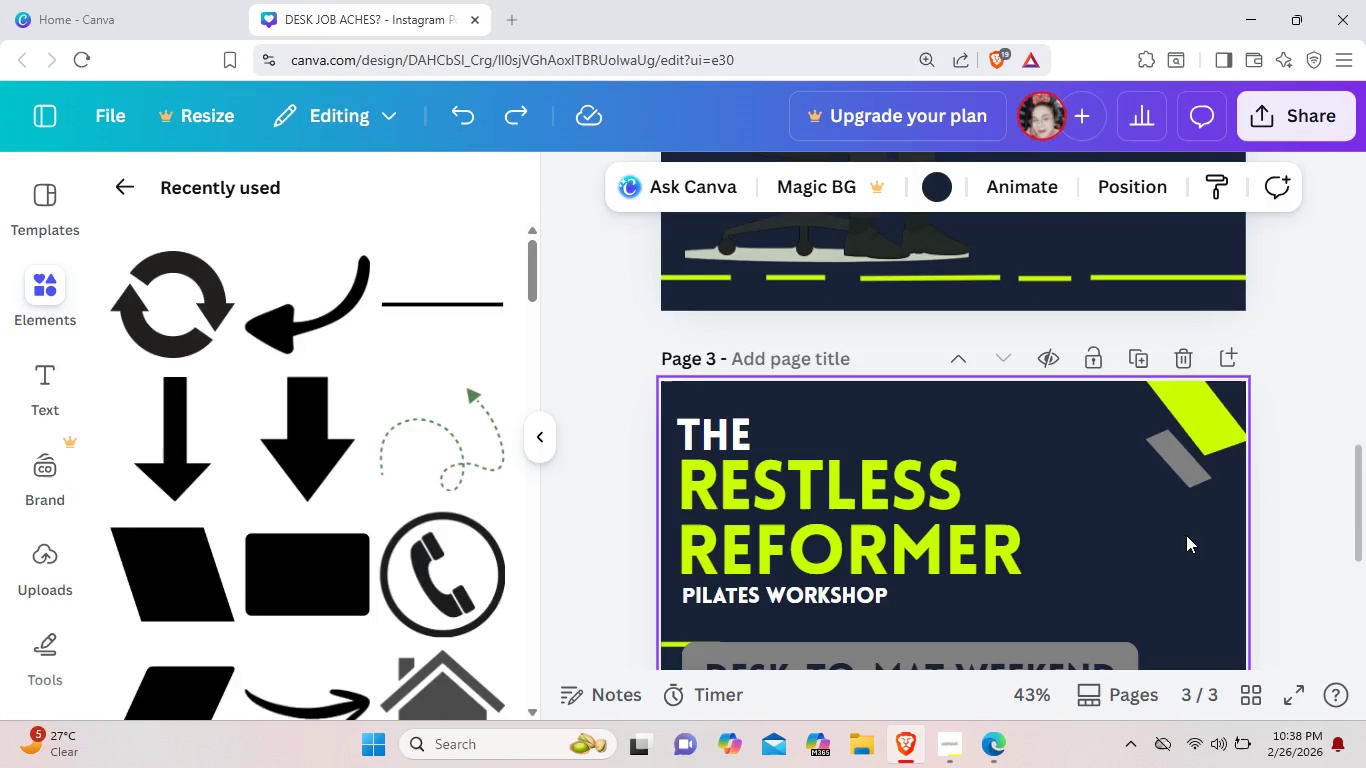 
wait(8.3)
 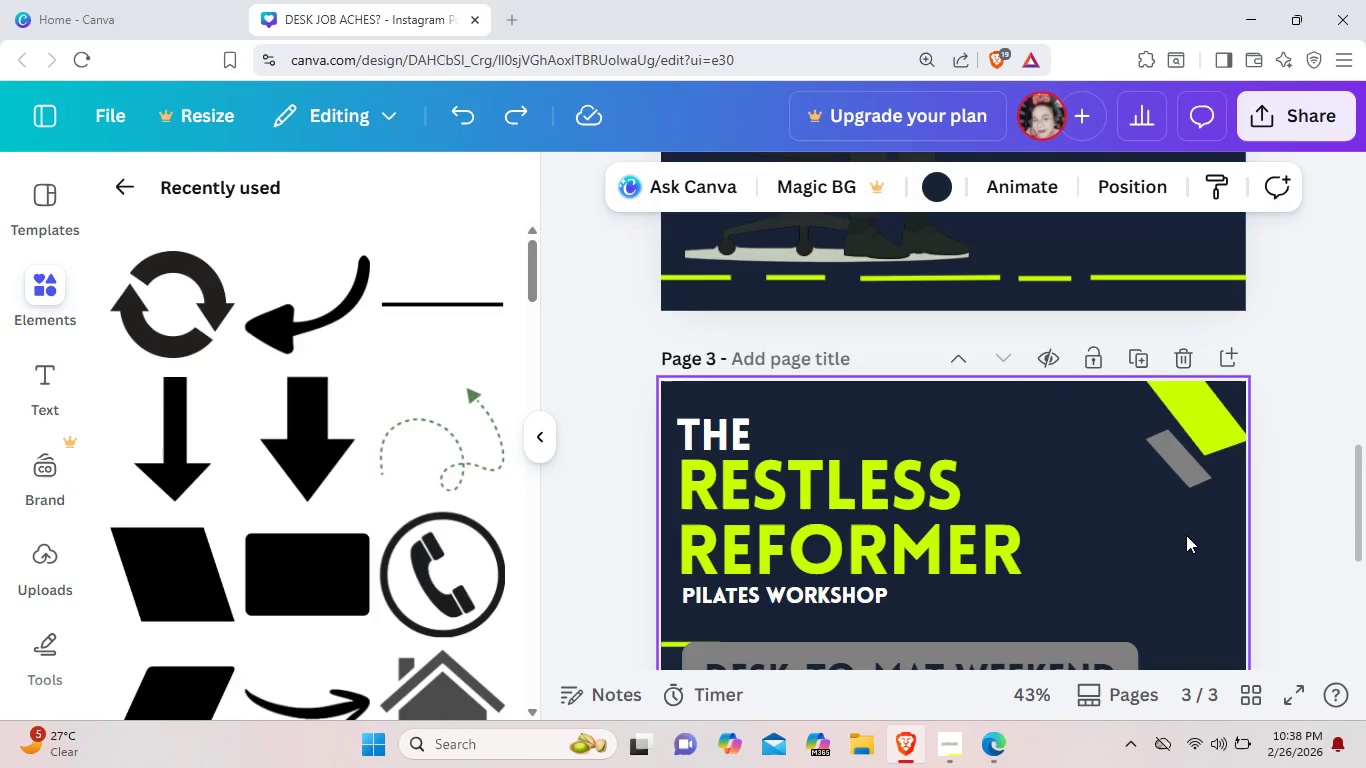 
left_click([951, 753])